 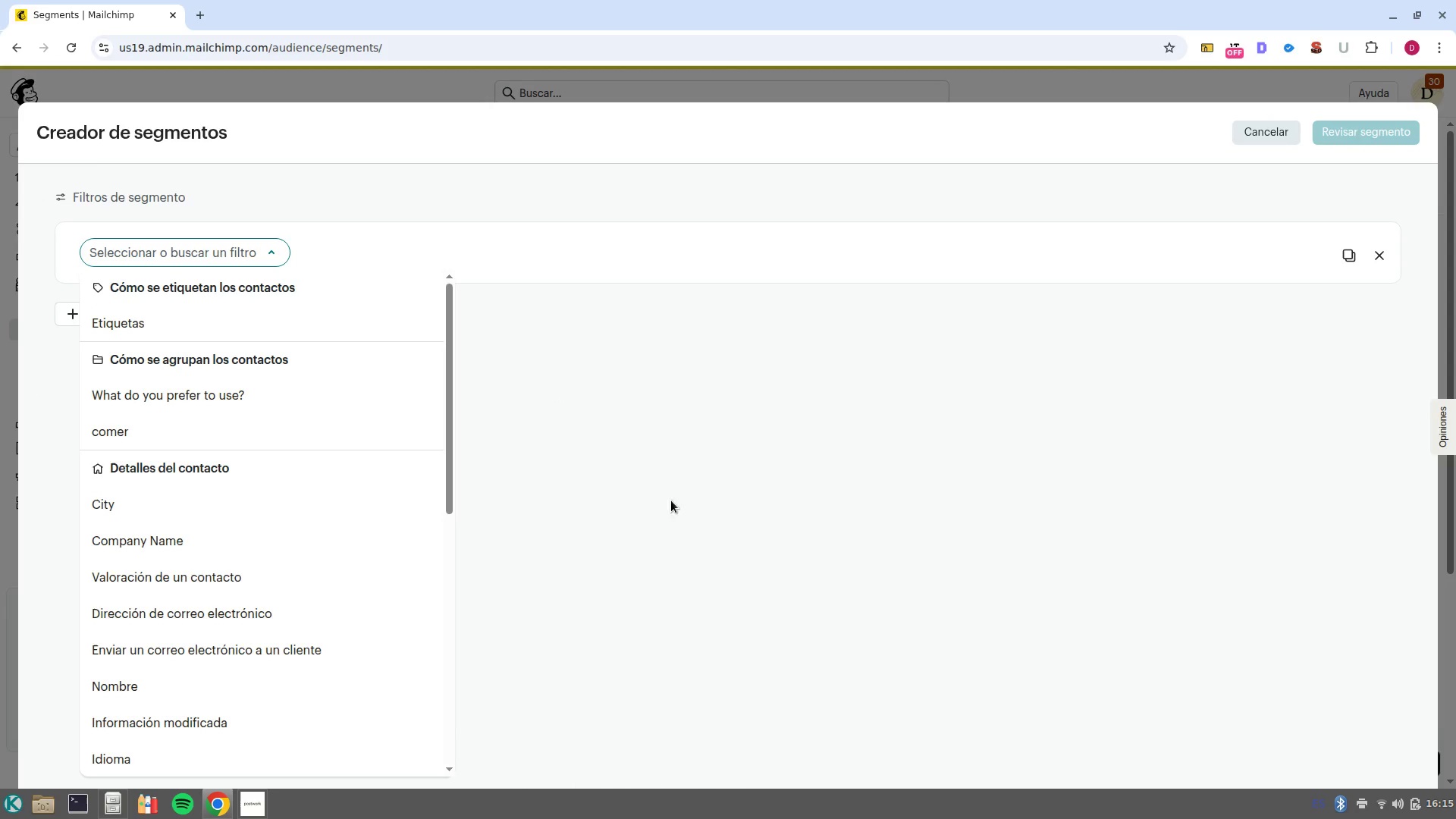 
left_click_drag(start_coordinate=[452, 412], to_coordinate=[449, 342])
 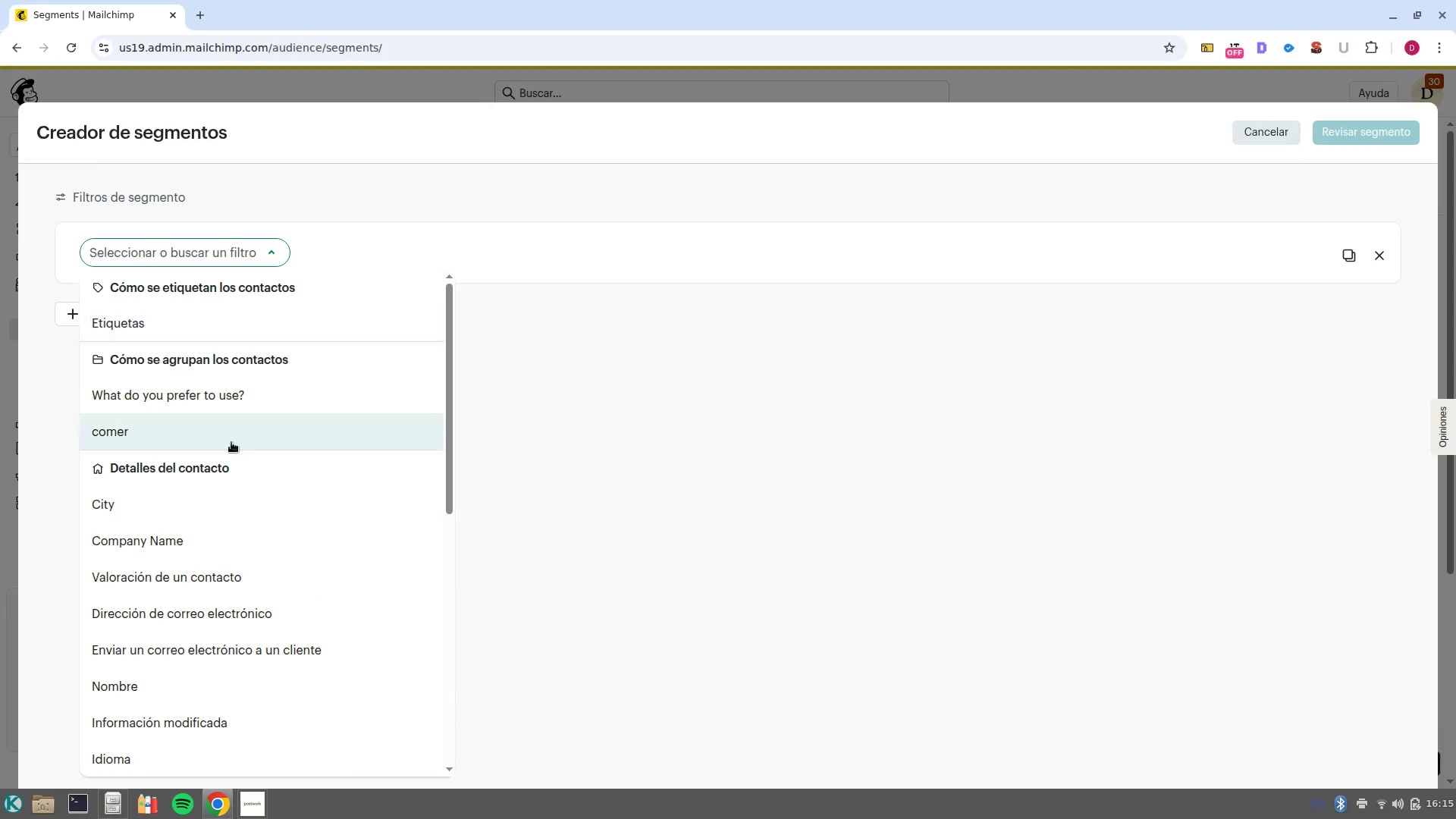 
scroll: coordinate [209, 507], scroll_direction: down, amount: 4.0
 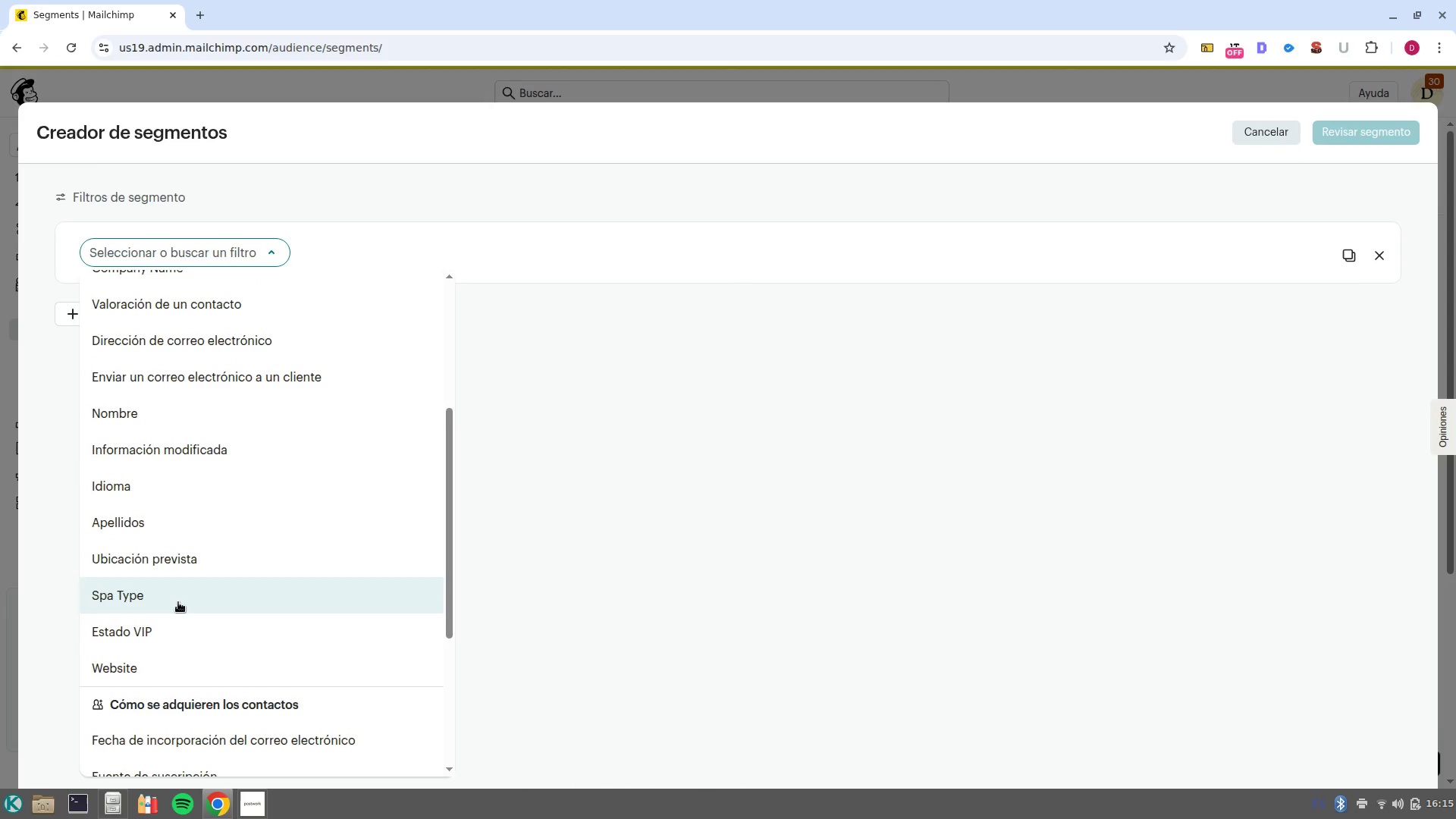 
left_click([178, 600])
 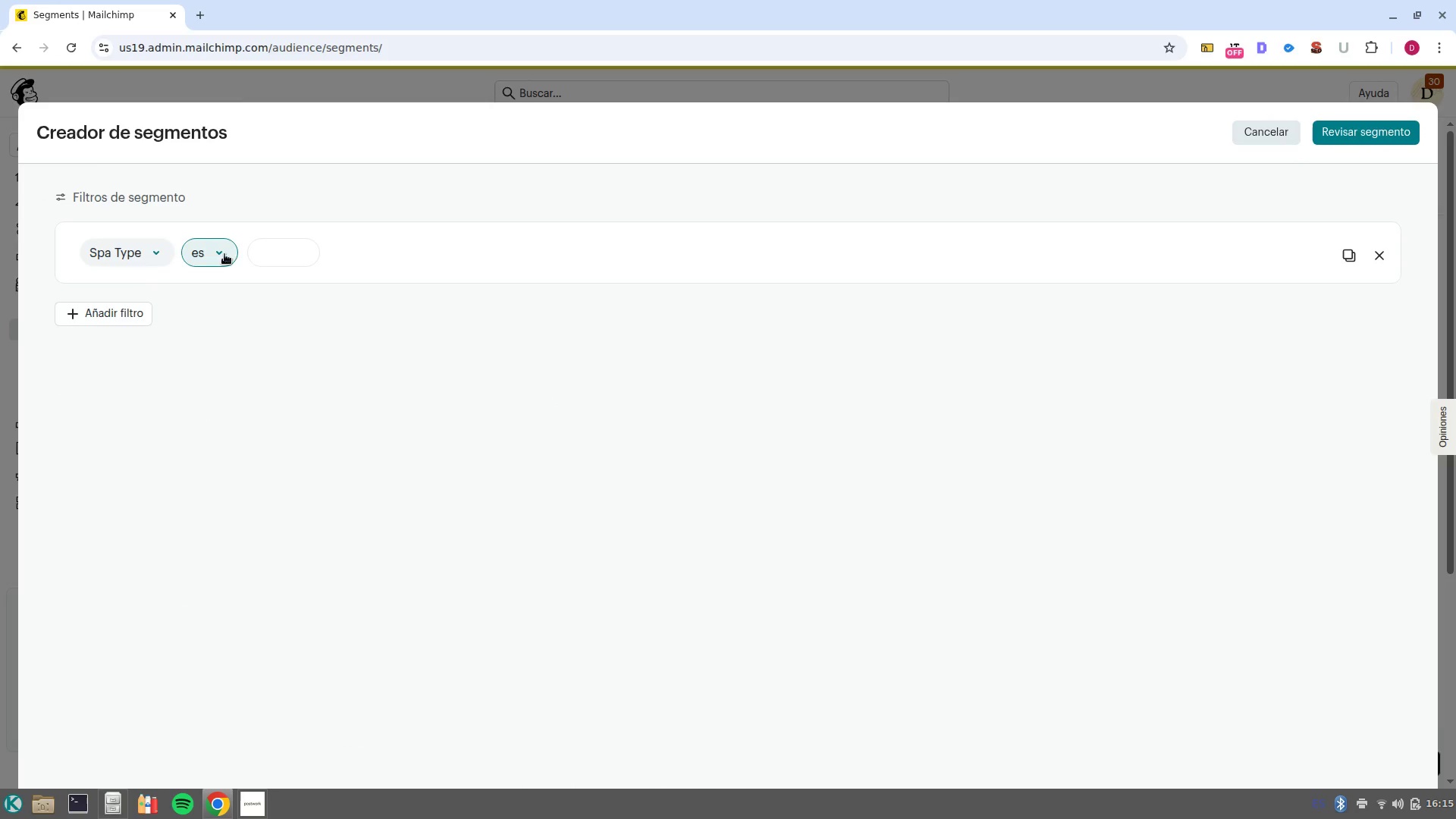 
left_click([271, 253])
 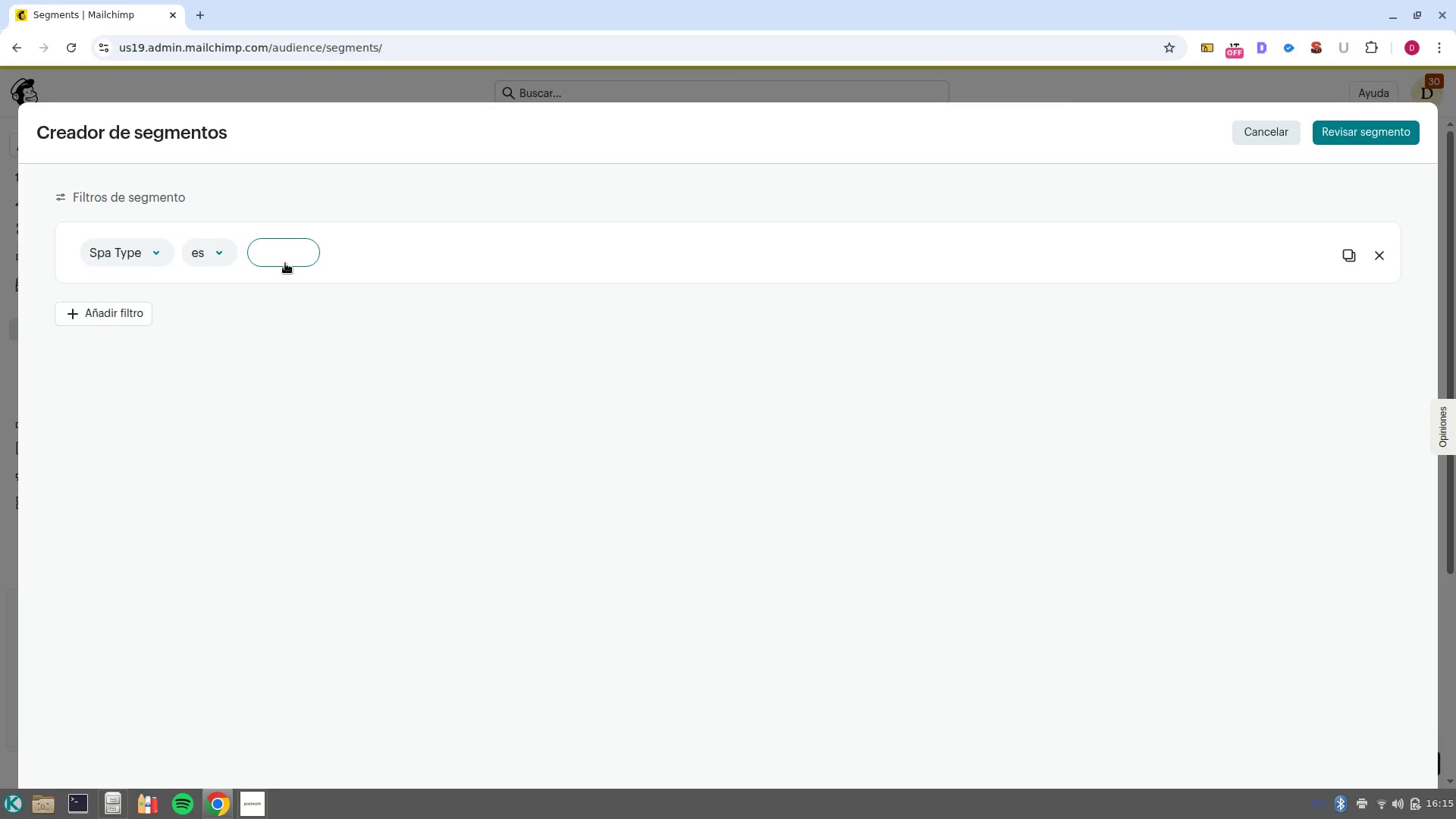 
type(Med Spa)
 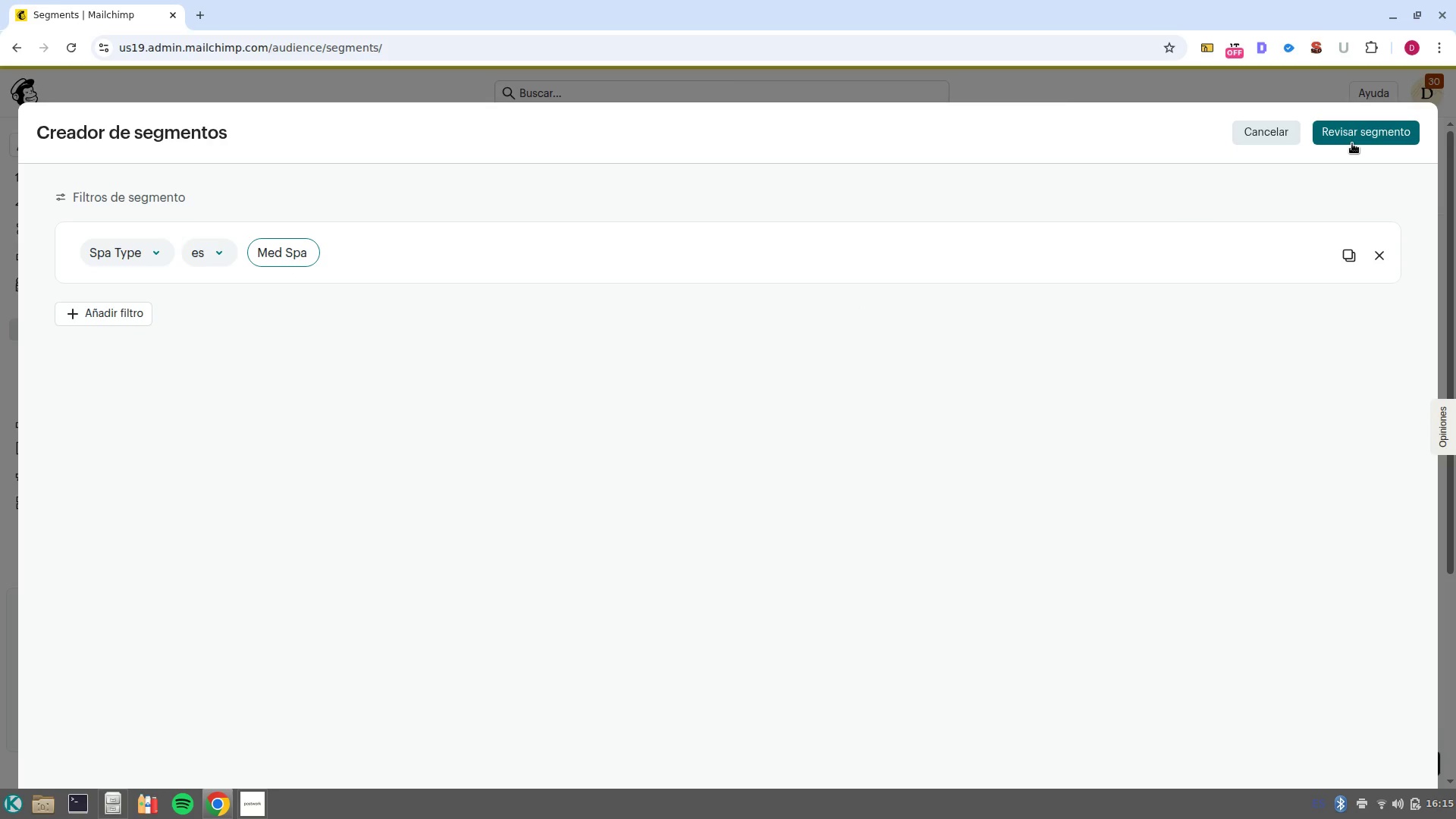 
wait(8.26)
 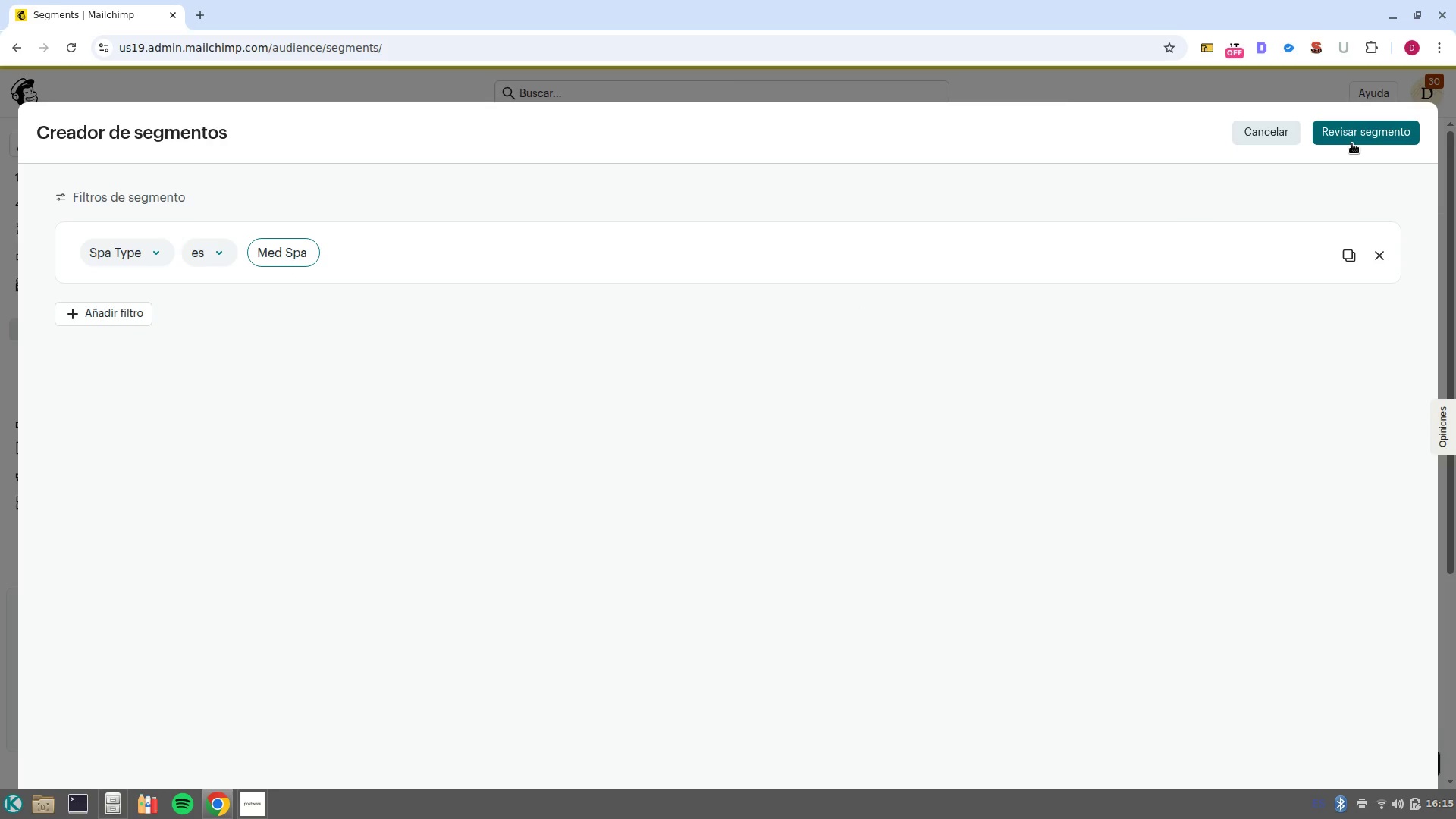 
left_click([1346, 140])
 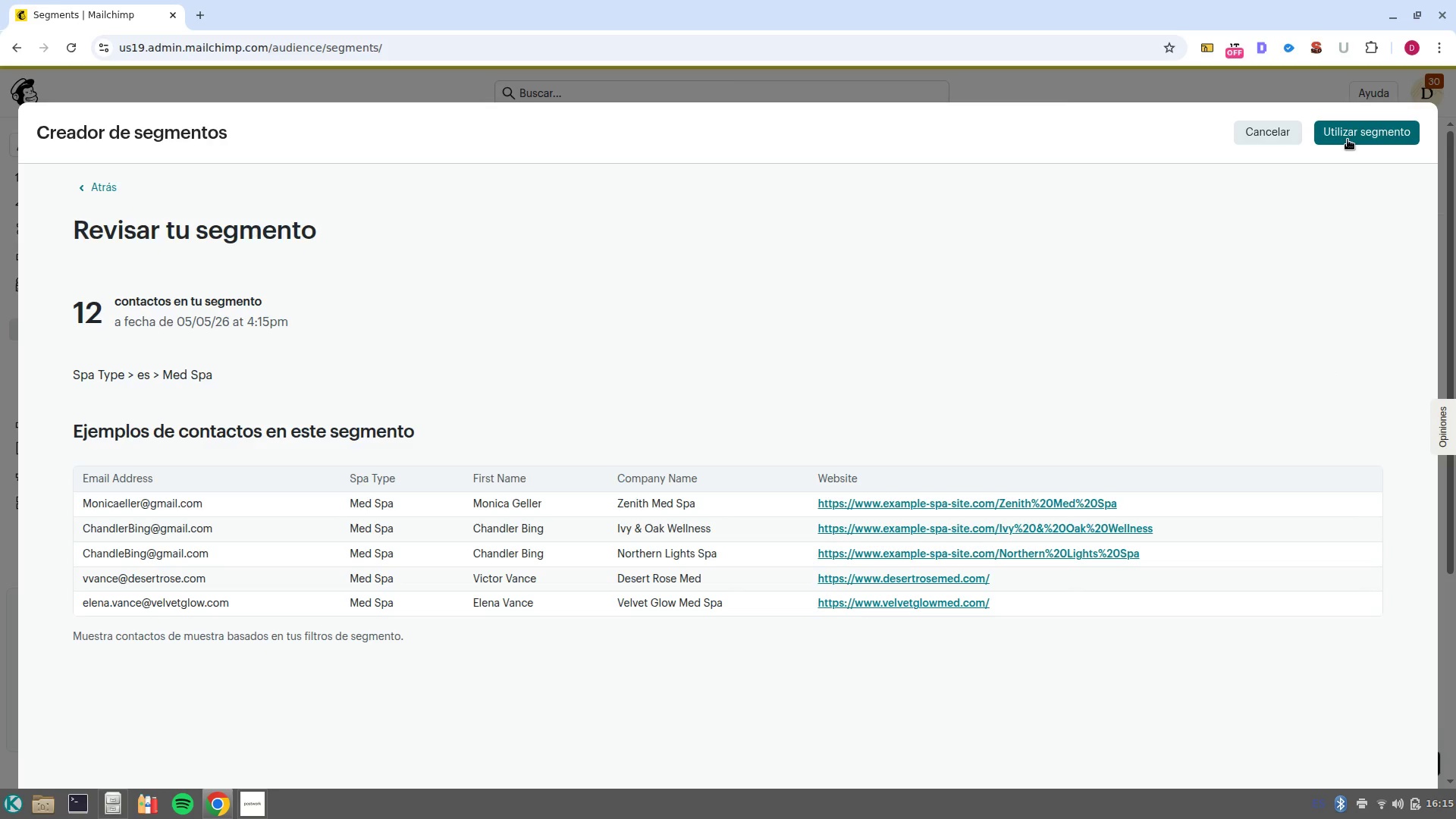 
wait(6.05)
 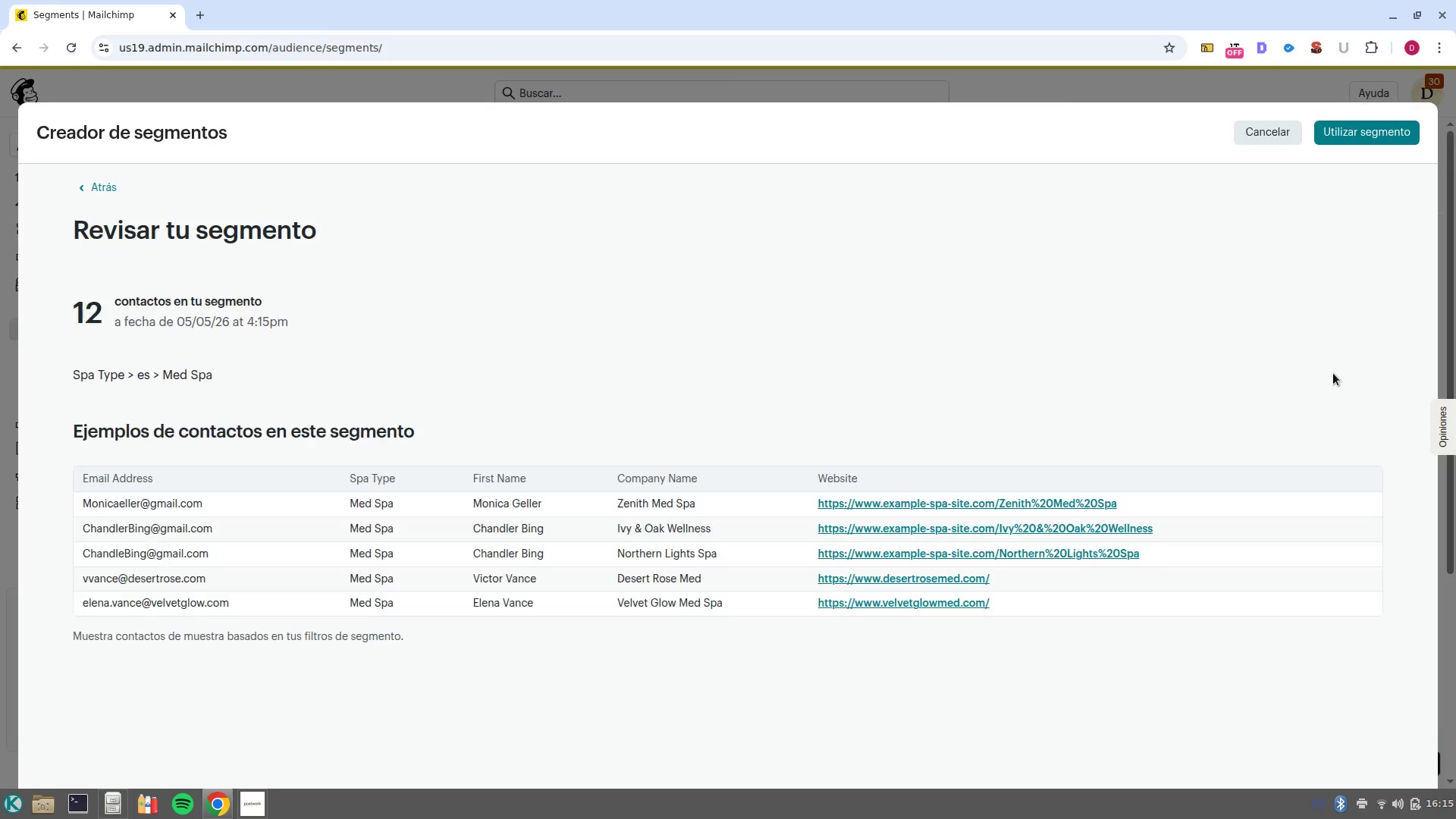 
left_click([1348, 140])
 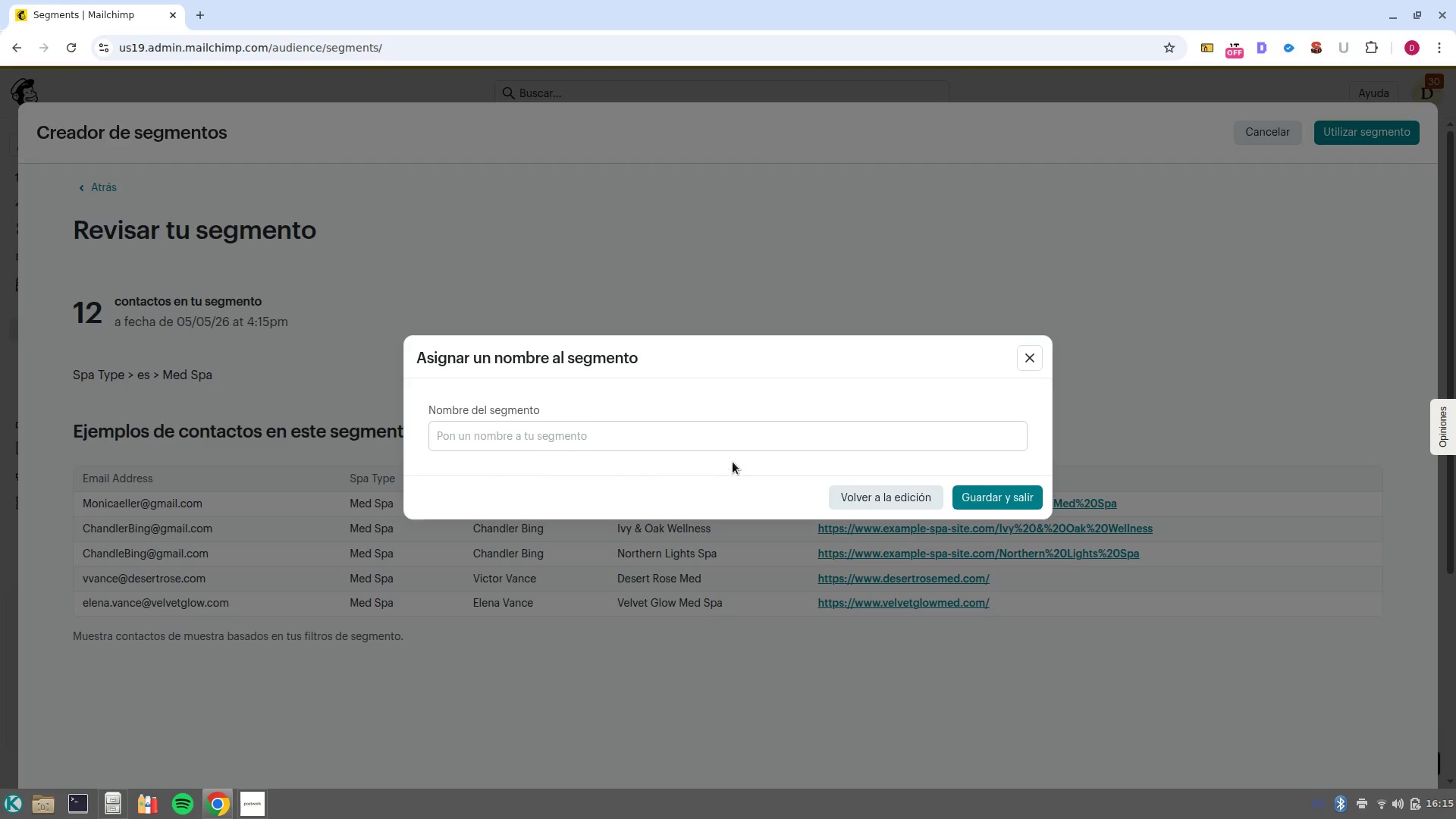 
left_click([733, 435])
 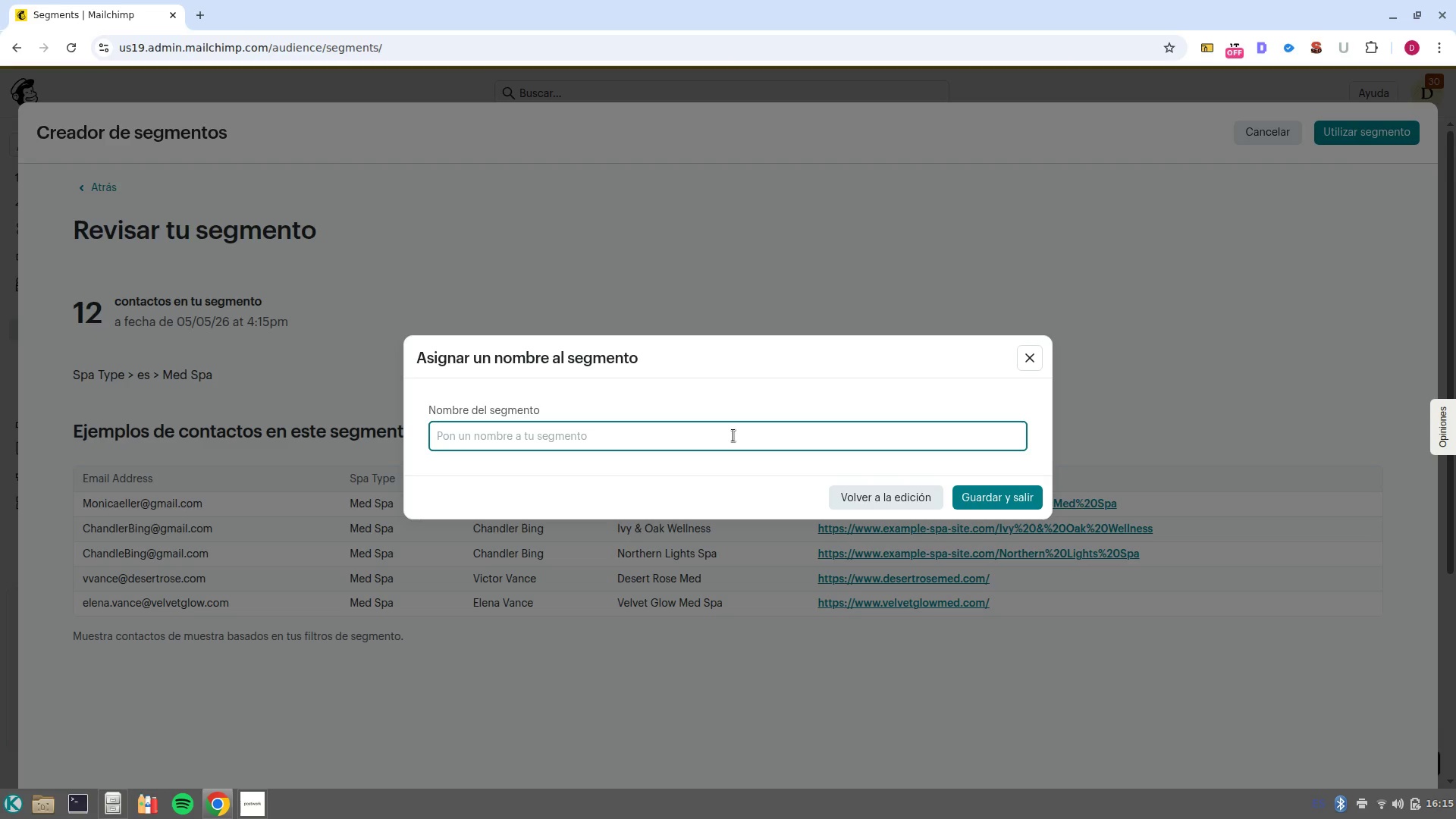 
type(Med Spa)
 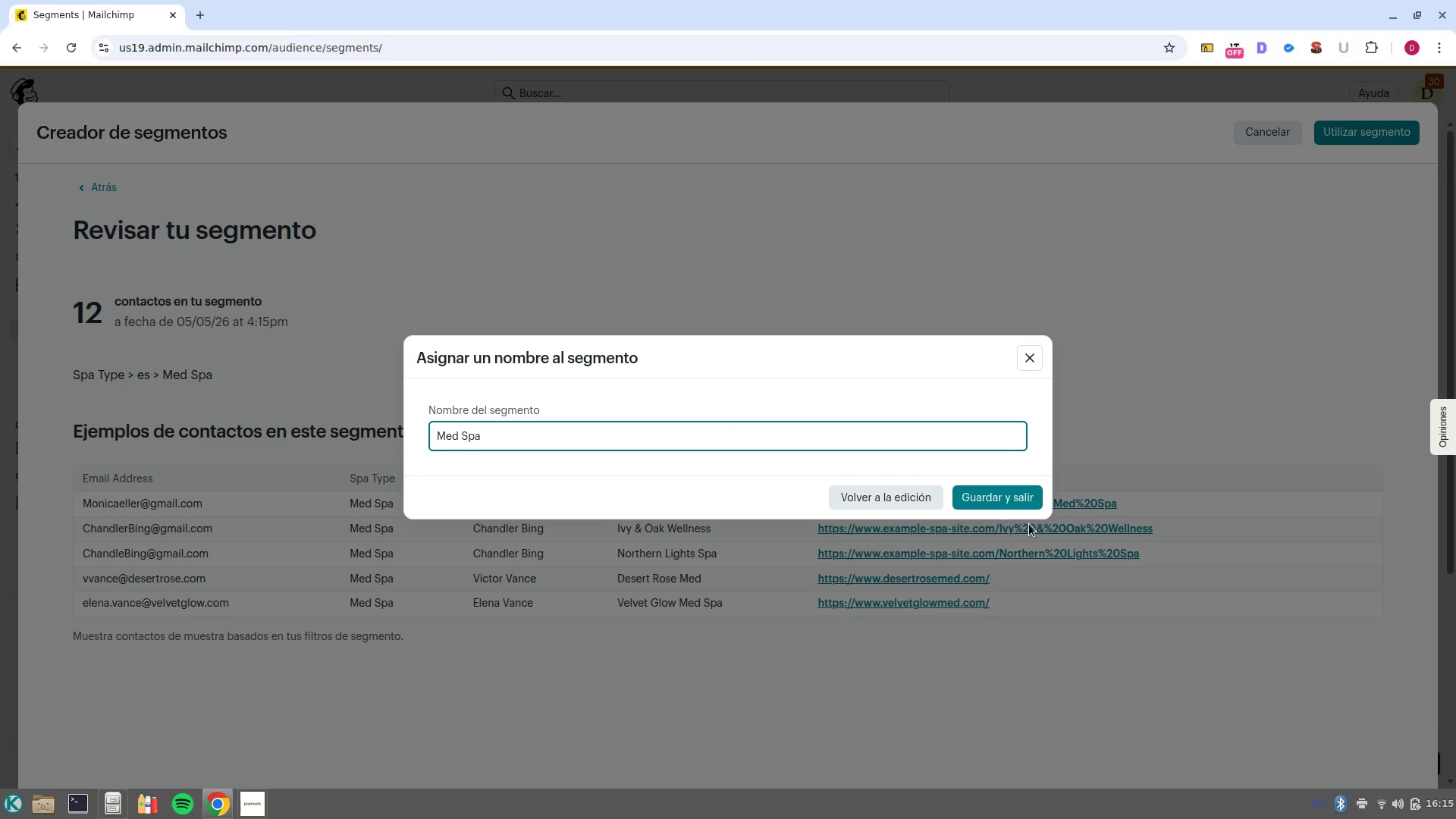 
left_click([998, 500])
 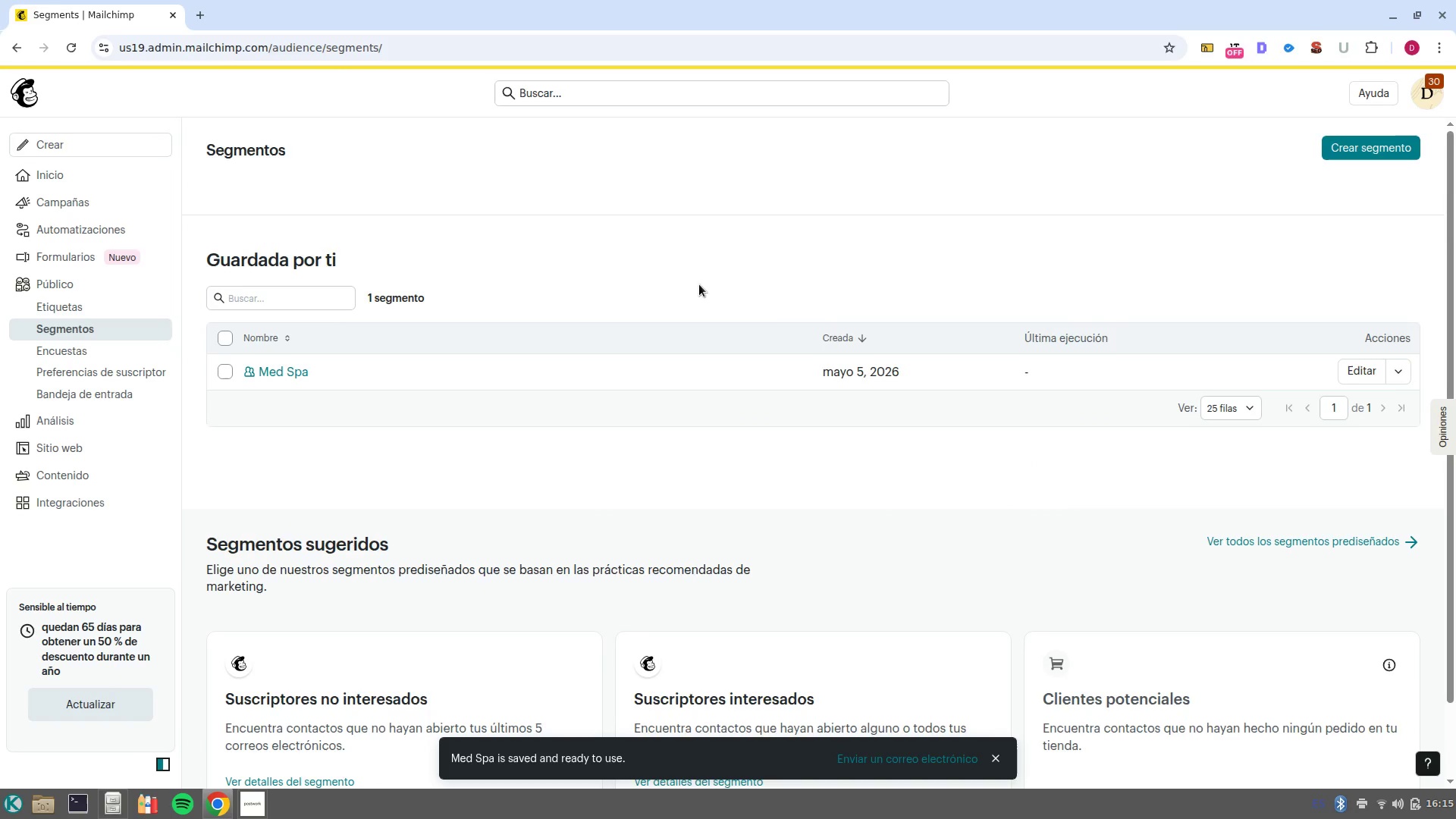 
left_click([1376, 153])
 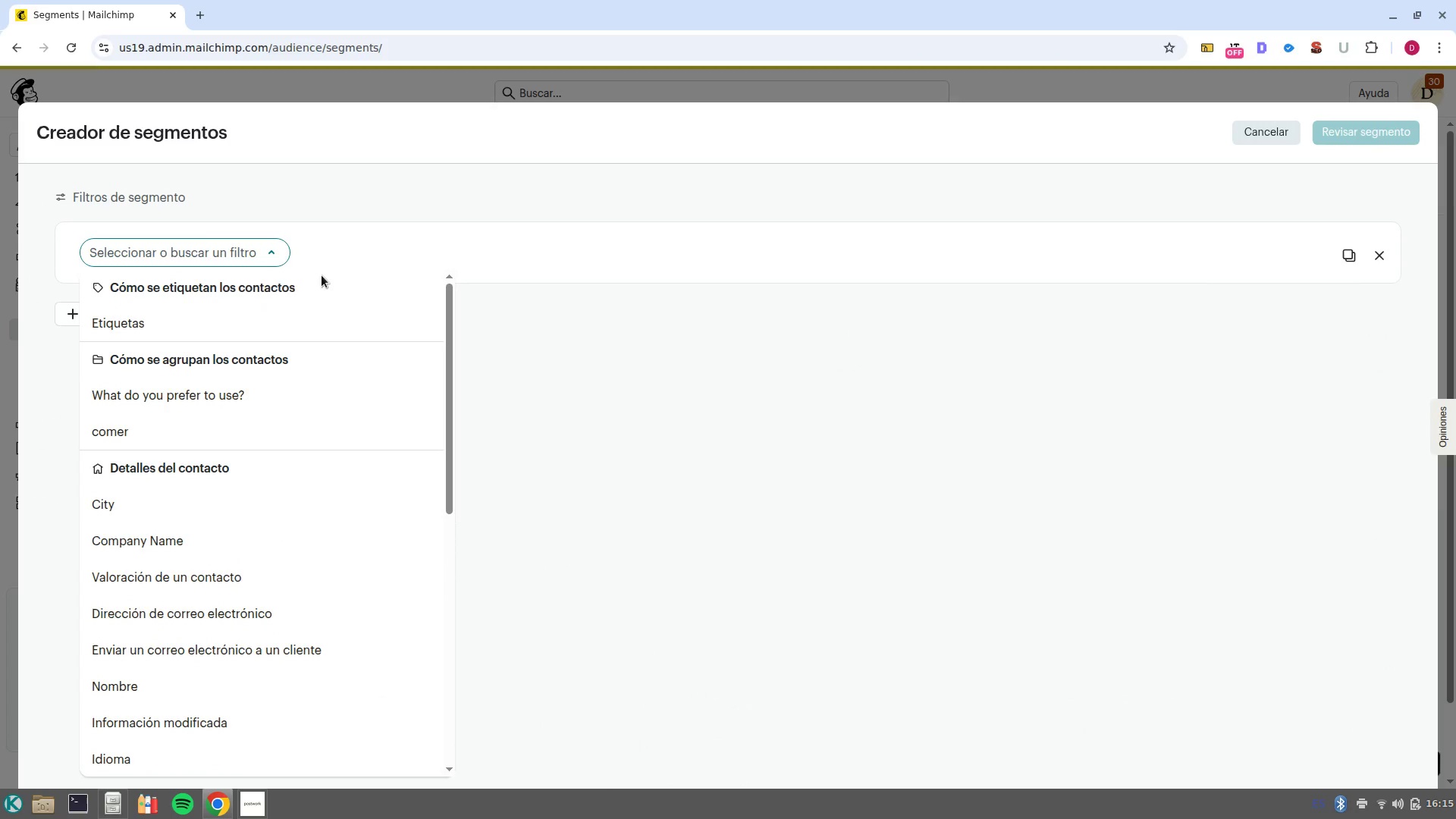 
left_click([406, 243])
 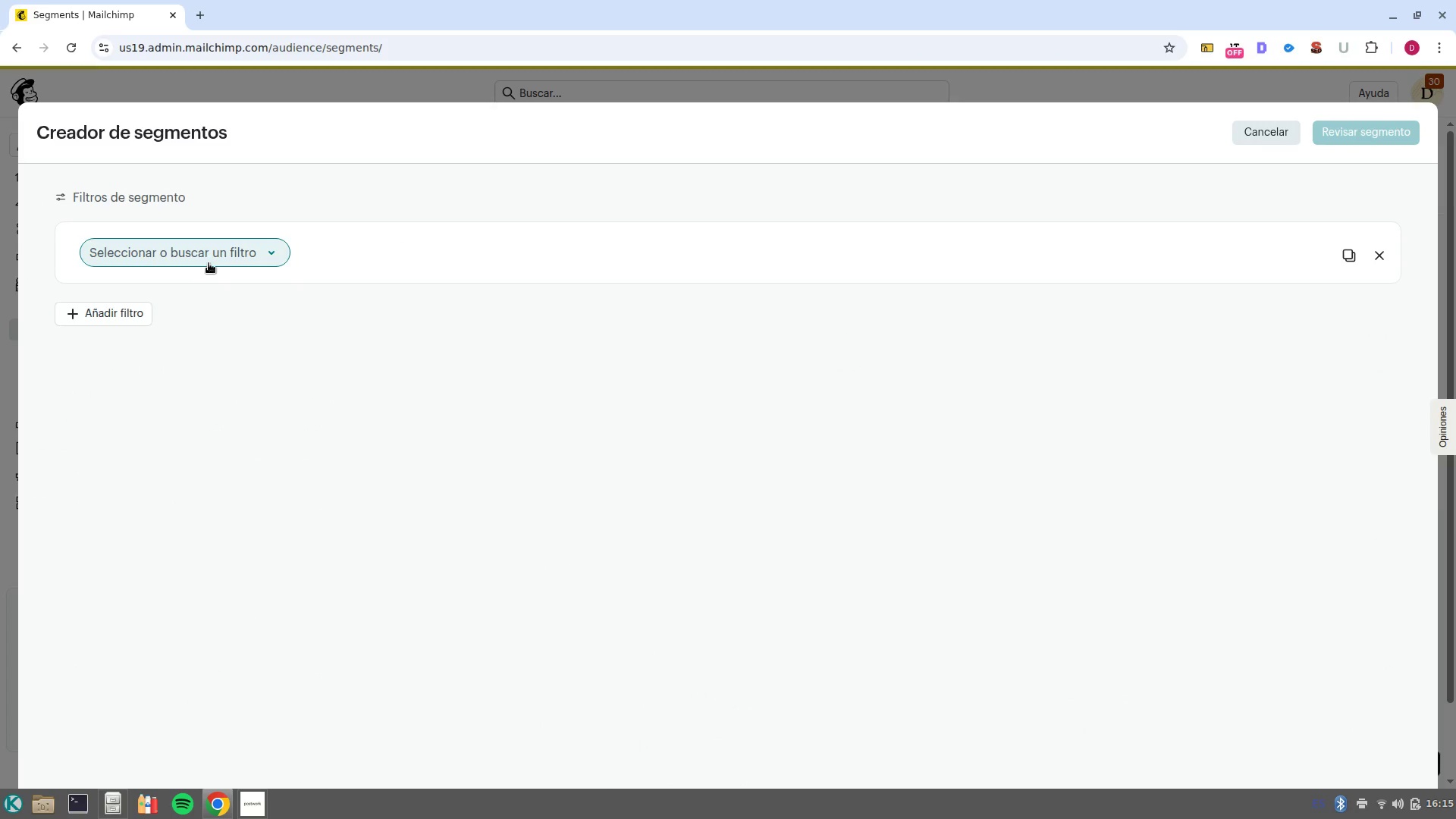 
left_click([205, 254])
 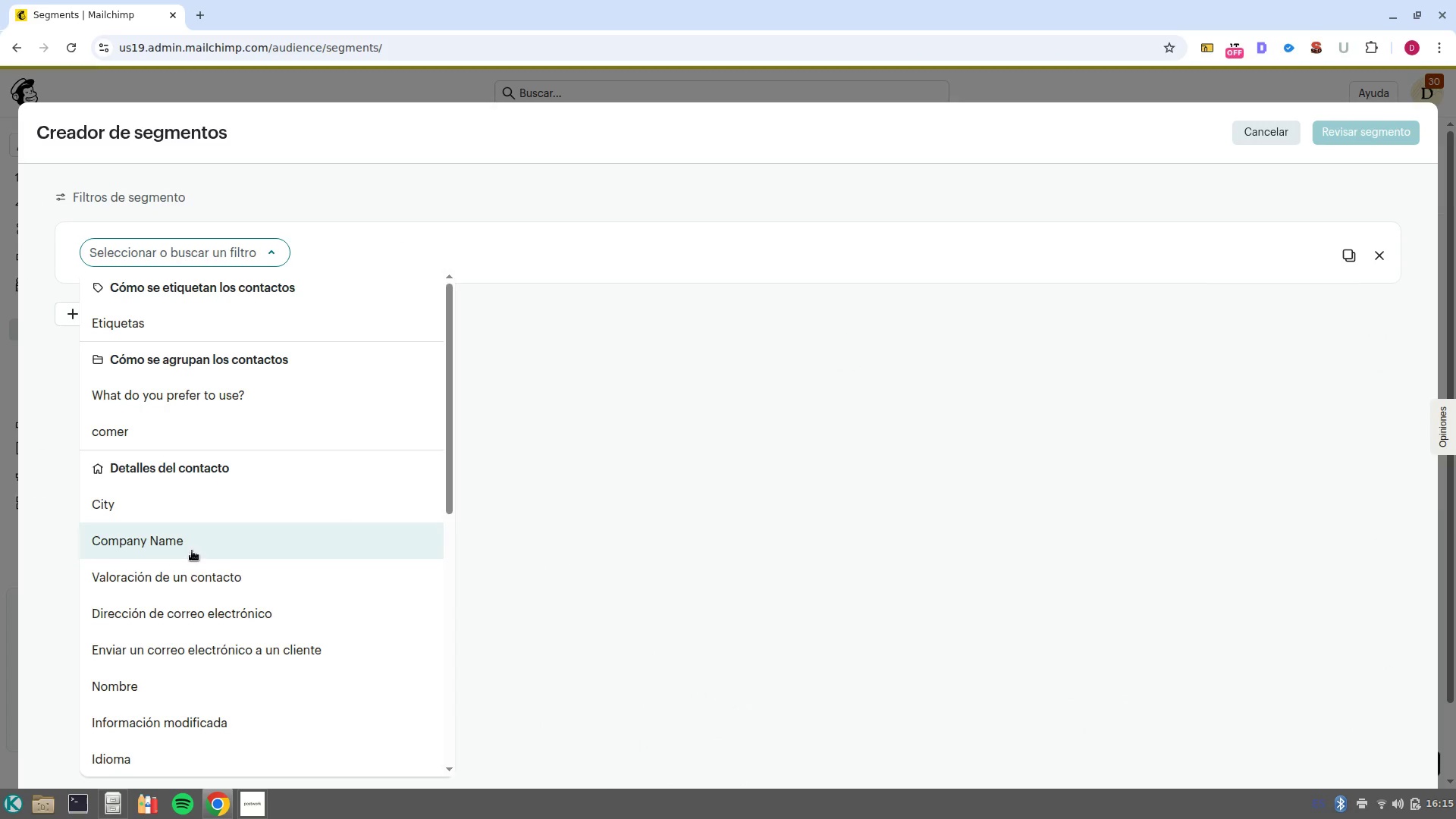 
scroll: coordinate [165, 683], scroll_direction: down, amount: 2.0
 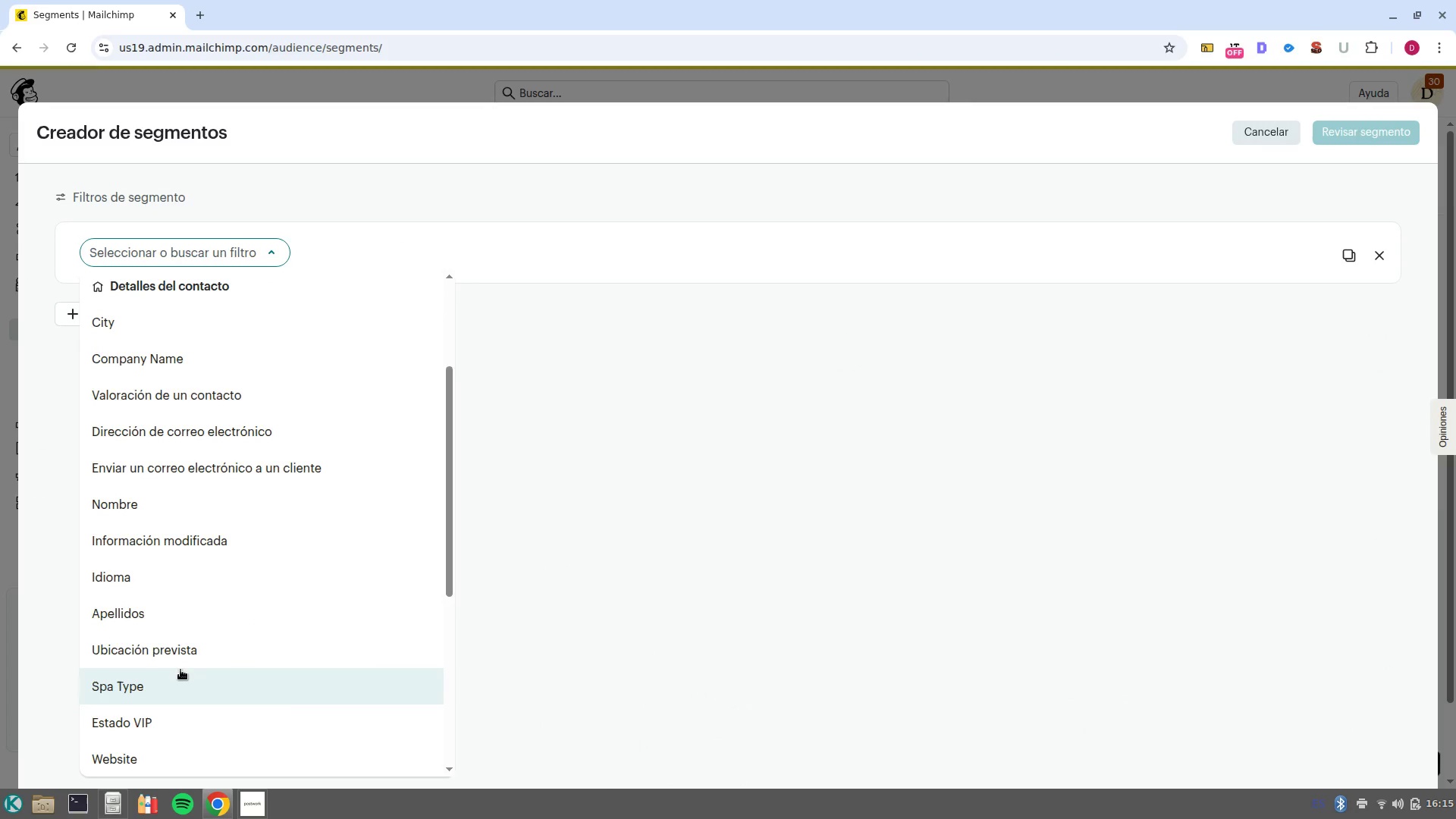 
left_click([180, 670])
 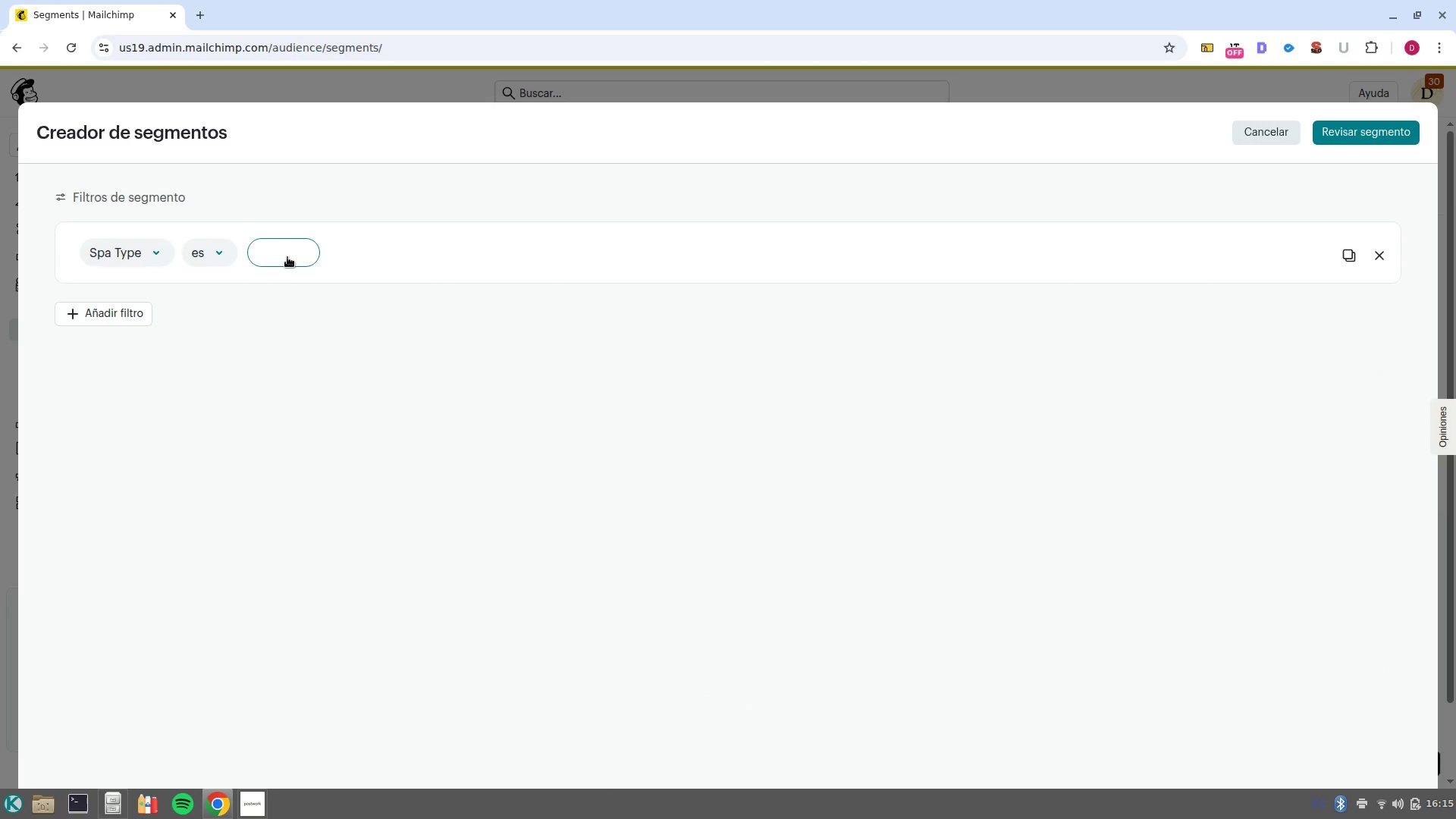 
left_click([287, 252])
 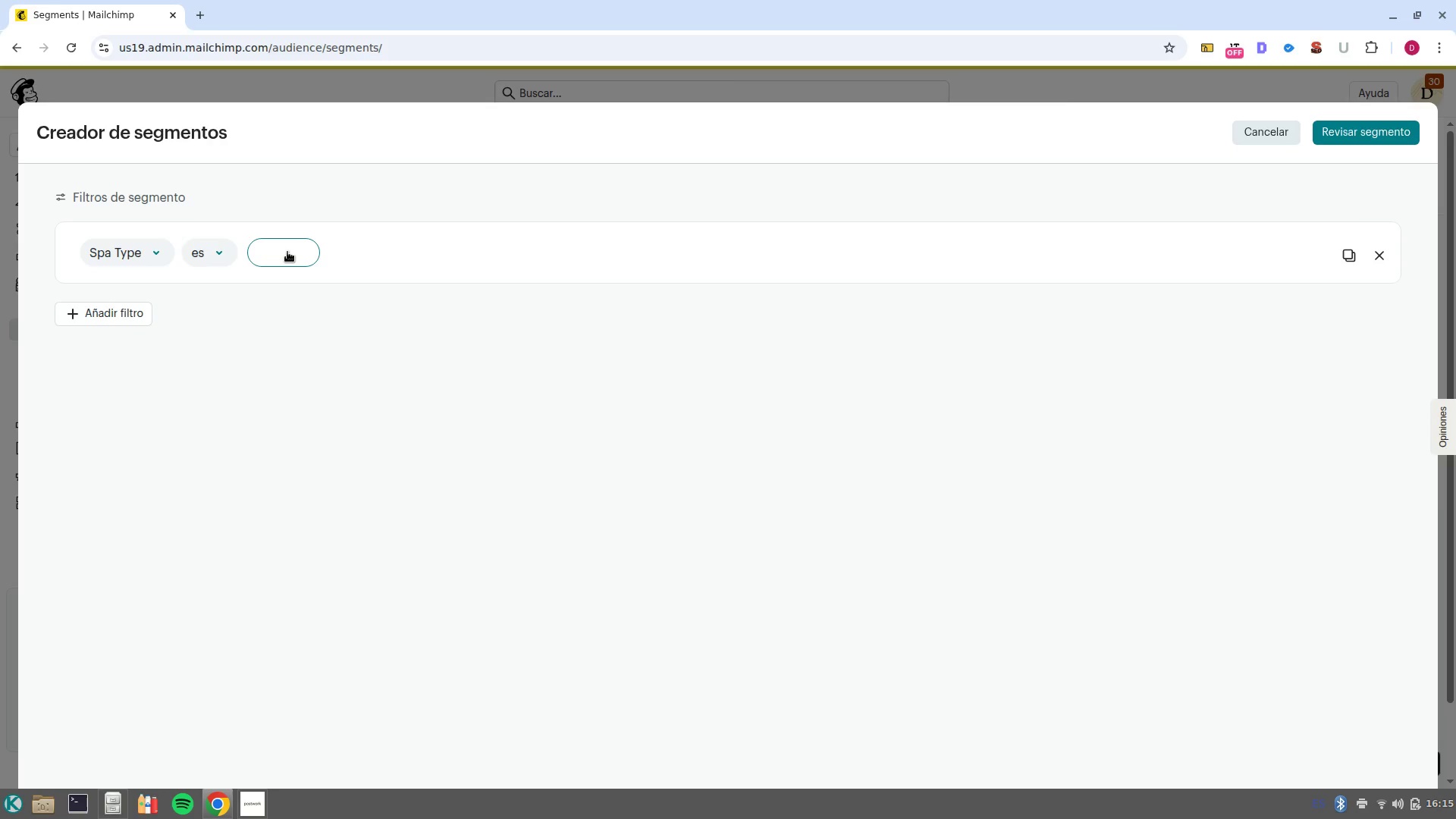 
type(Day Spa)
 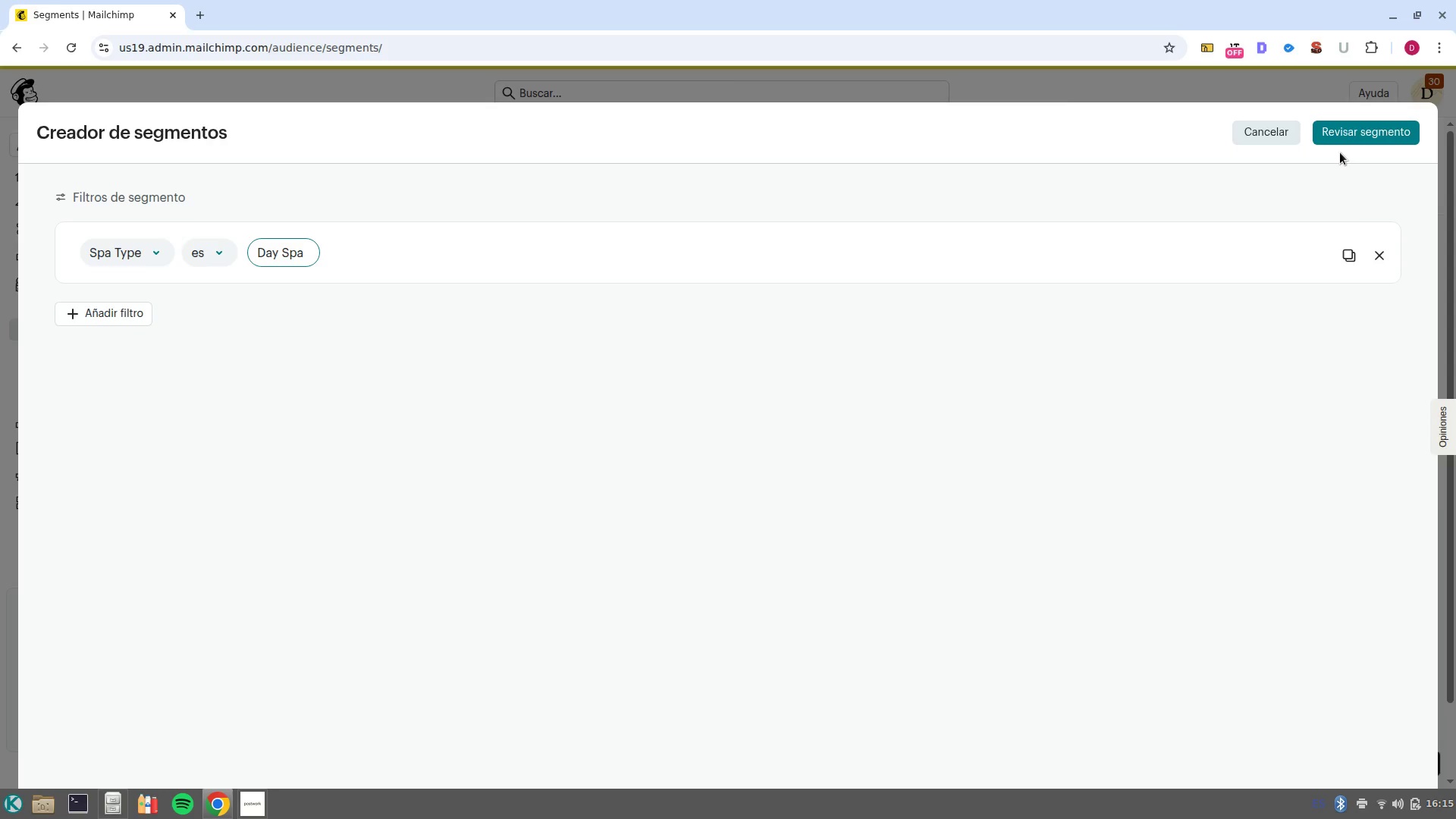 
left_click([1346, 140])
 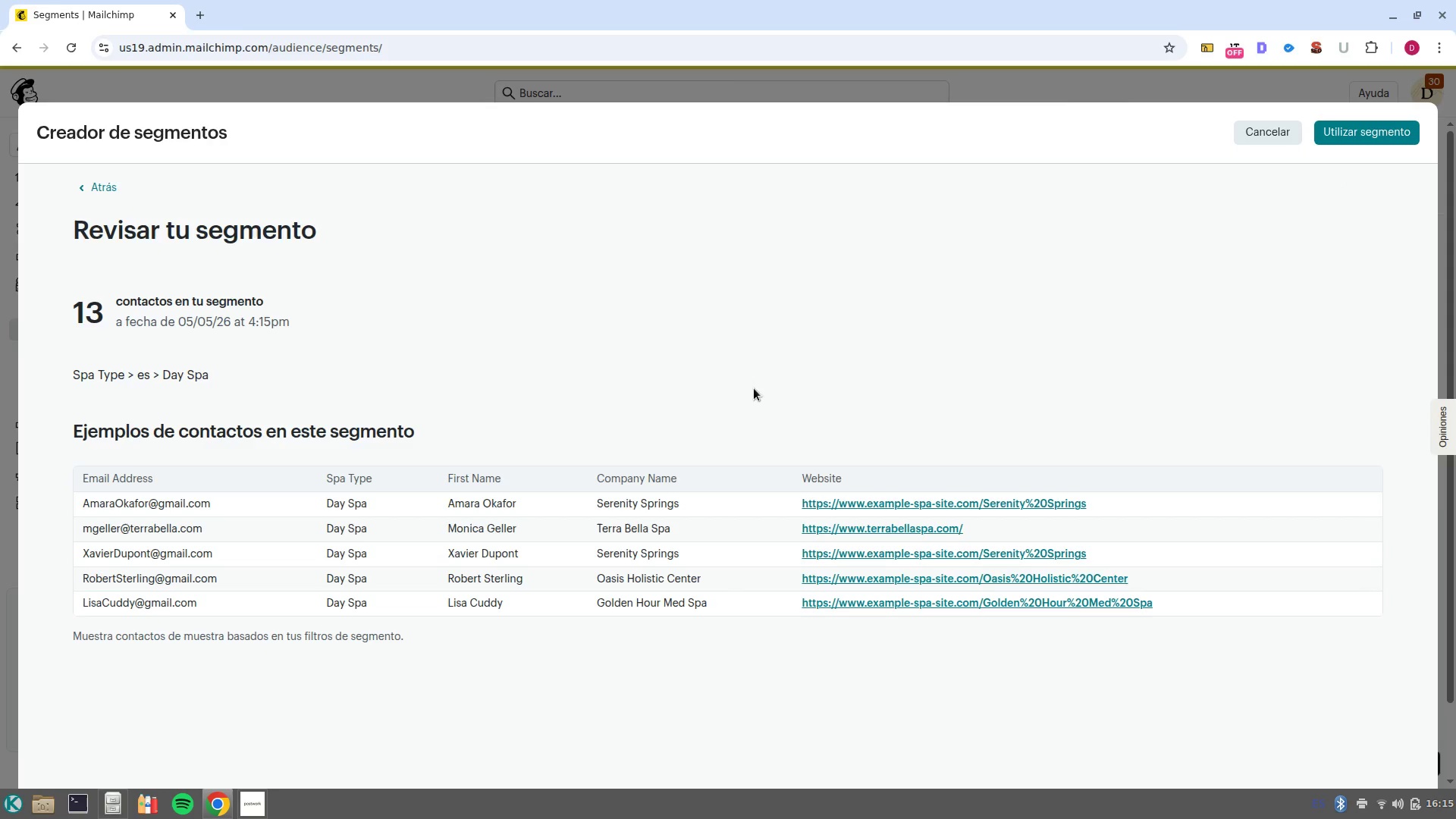 
left_click([1357, 134])
 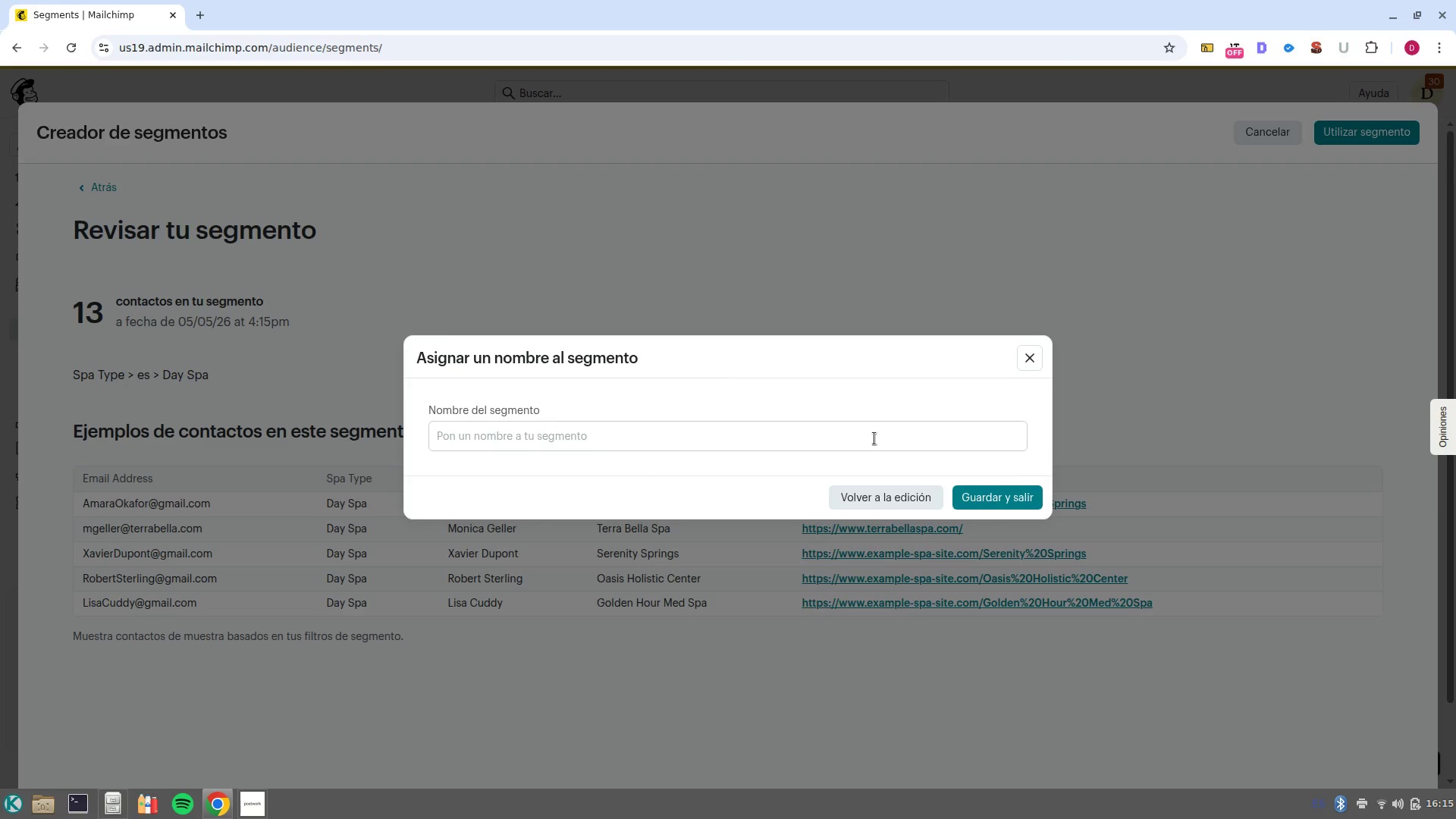 
left_click([841, 419])
 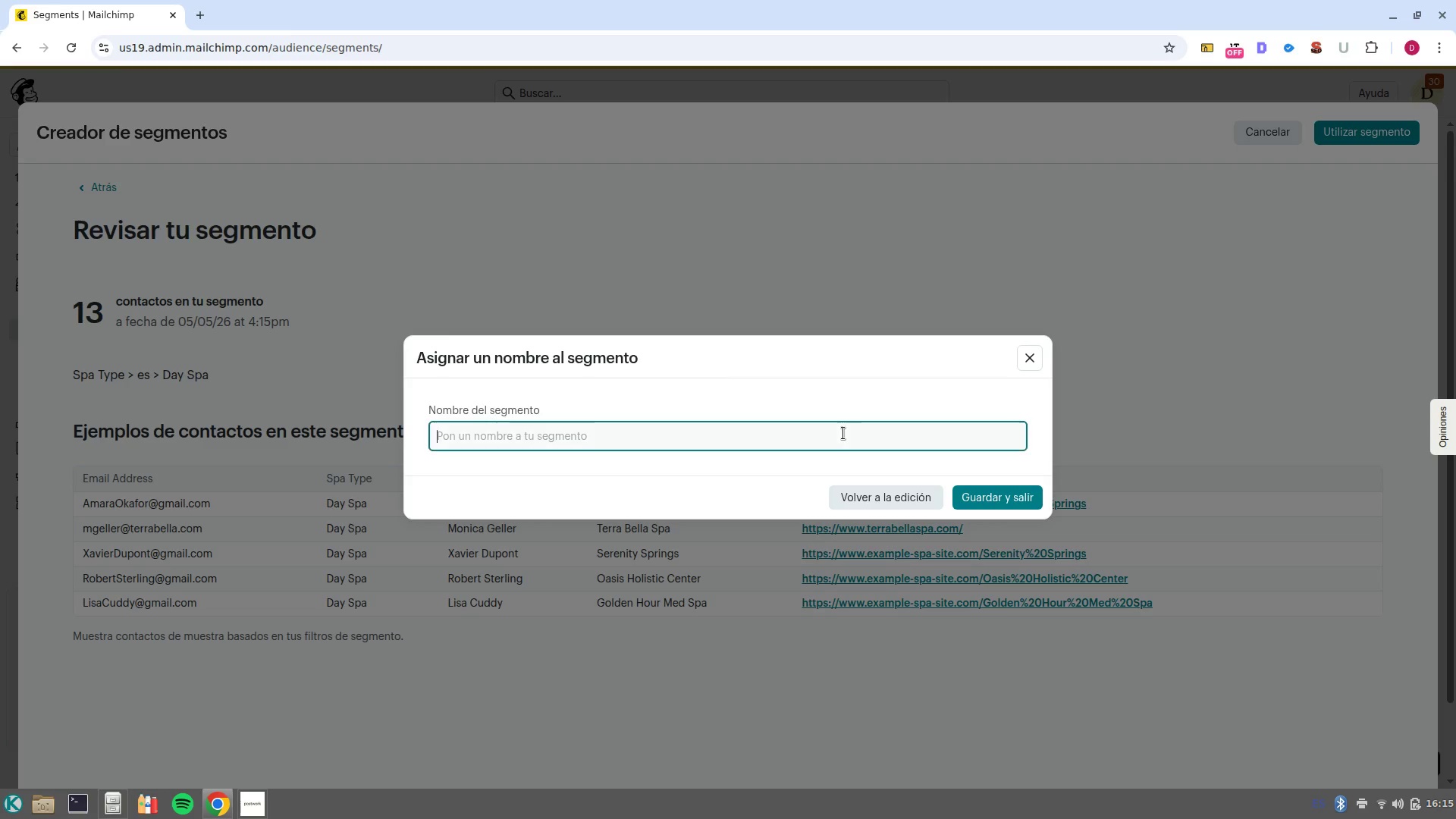 
double_click([843, 433])
 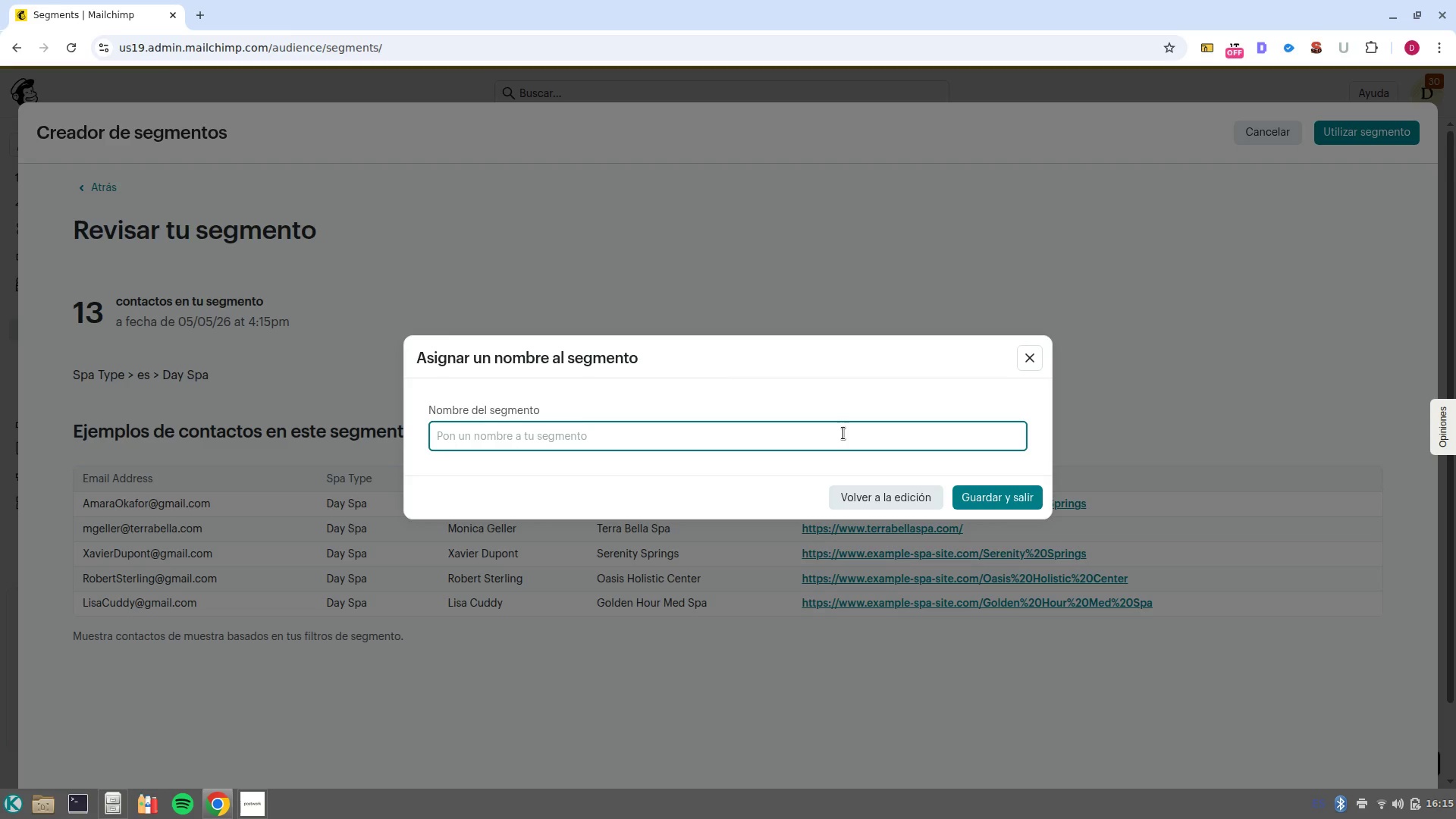 
type(Day Spa)
 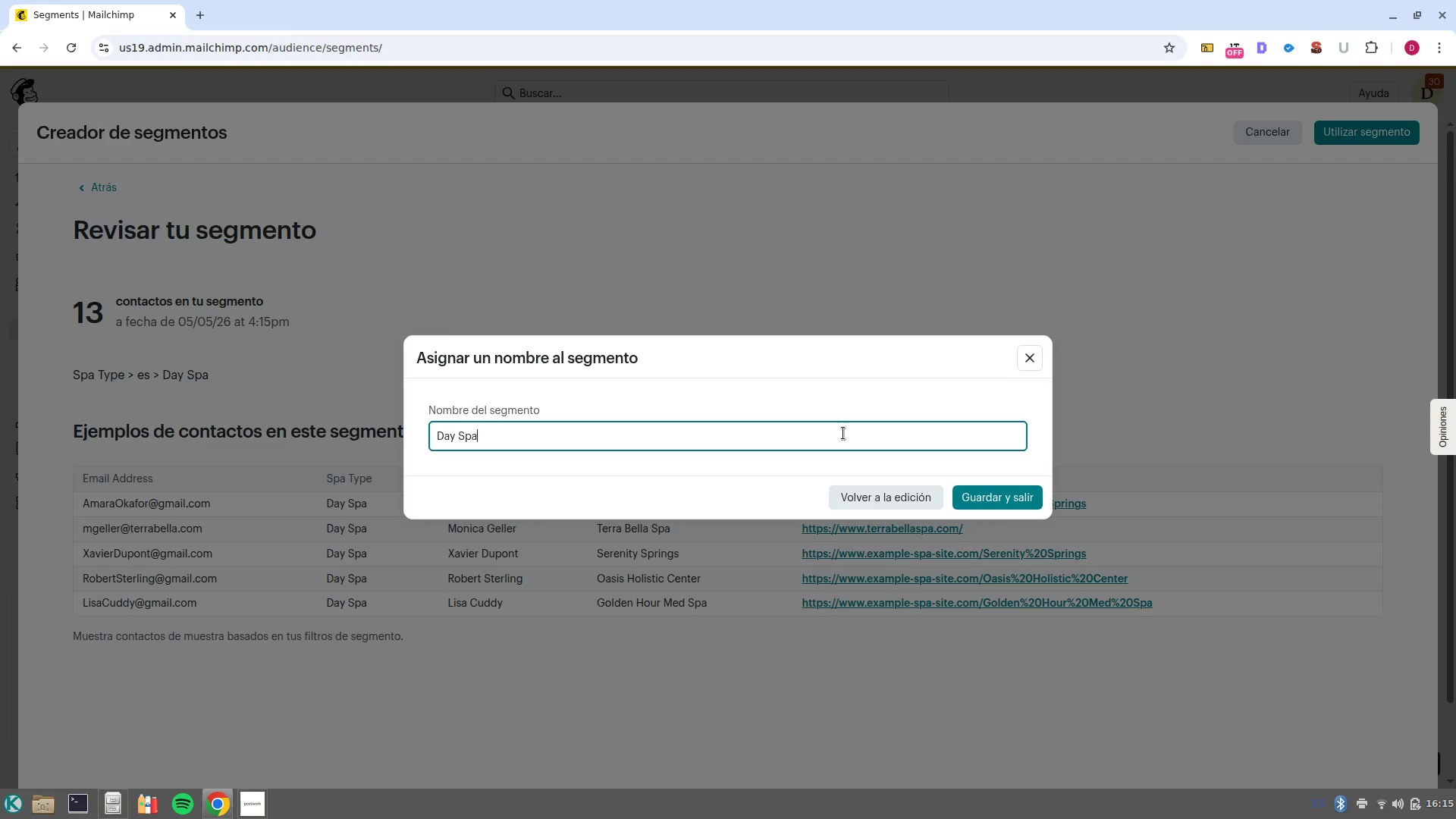 
key(Enter)
 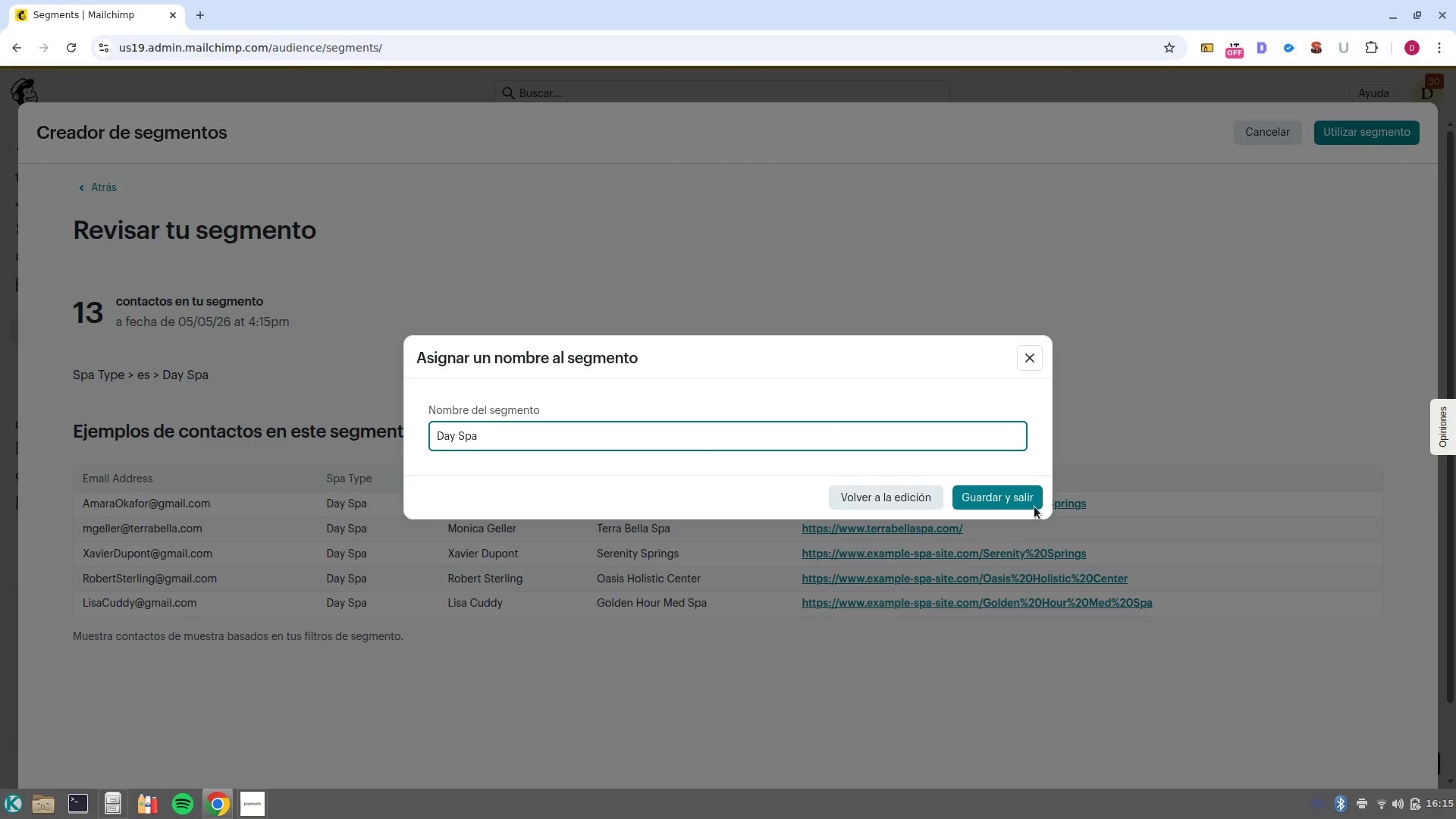 
left_click([1018, 500])
 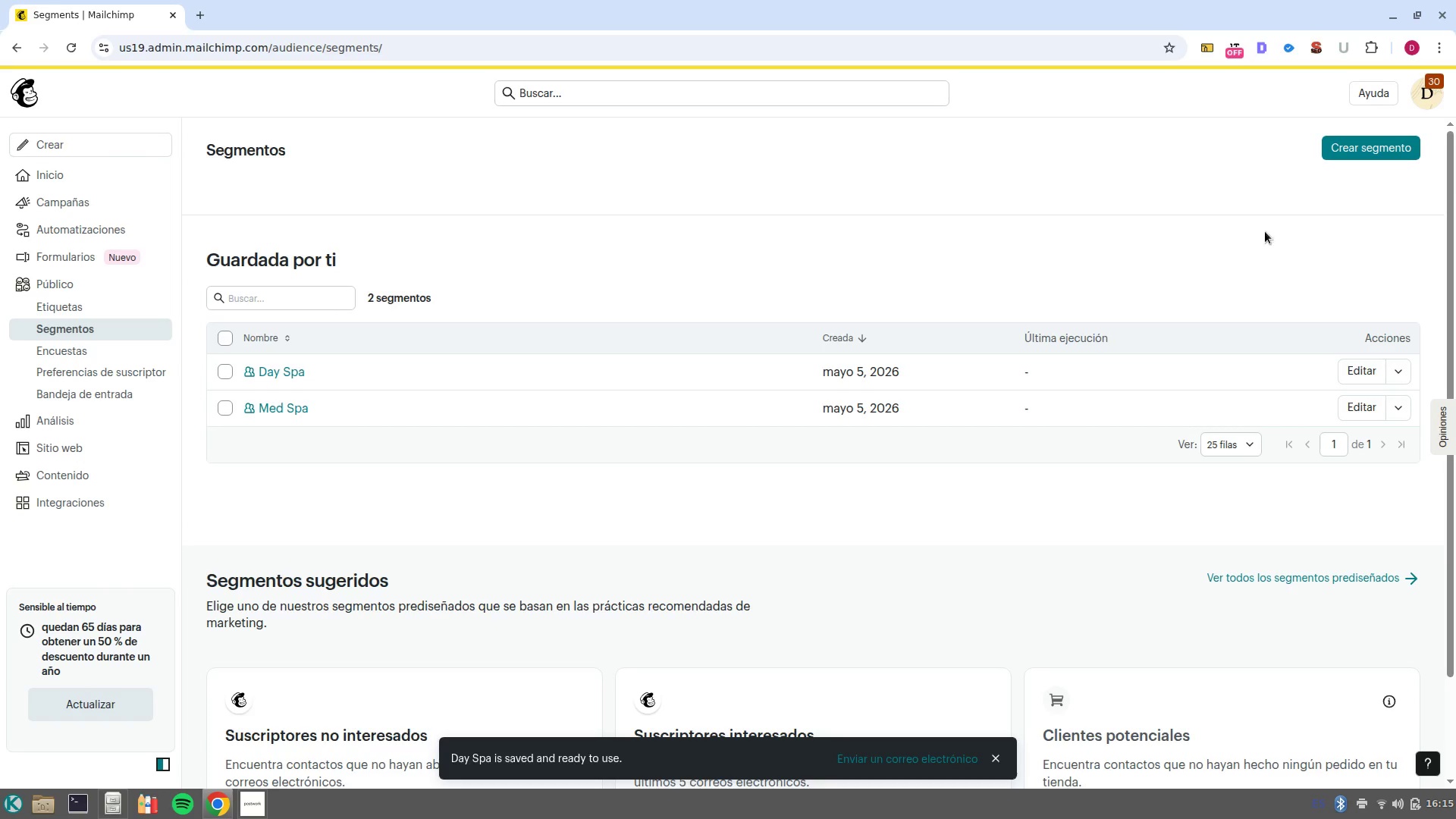 
left_click([1362, 152])
 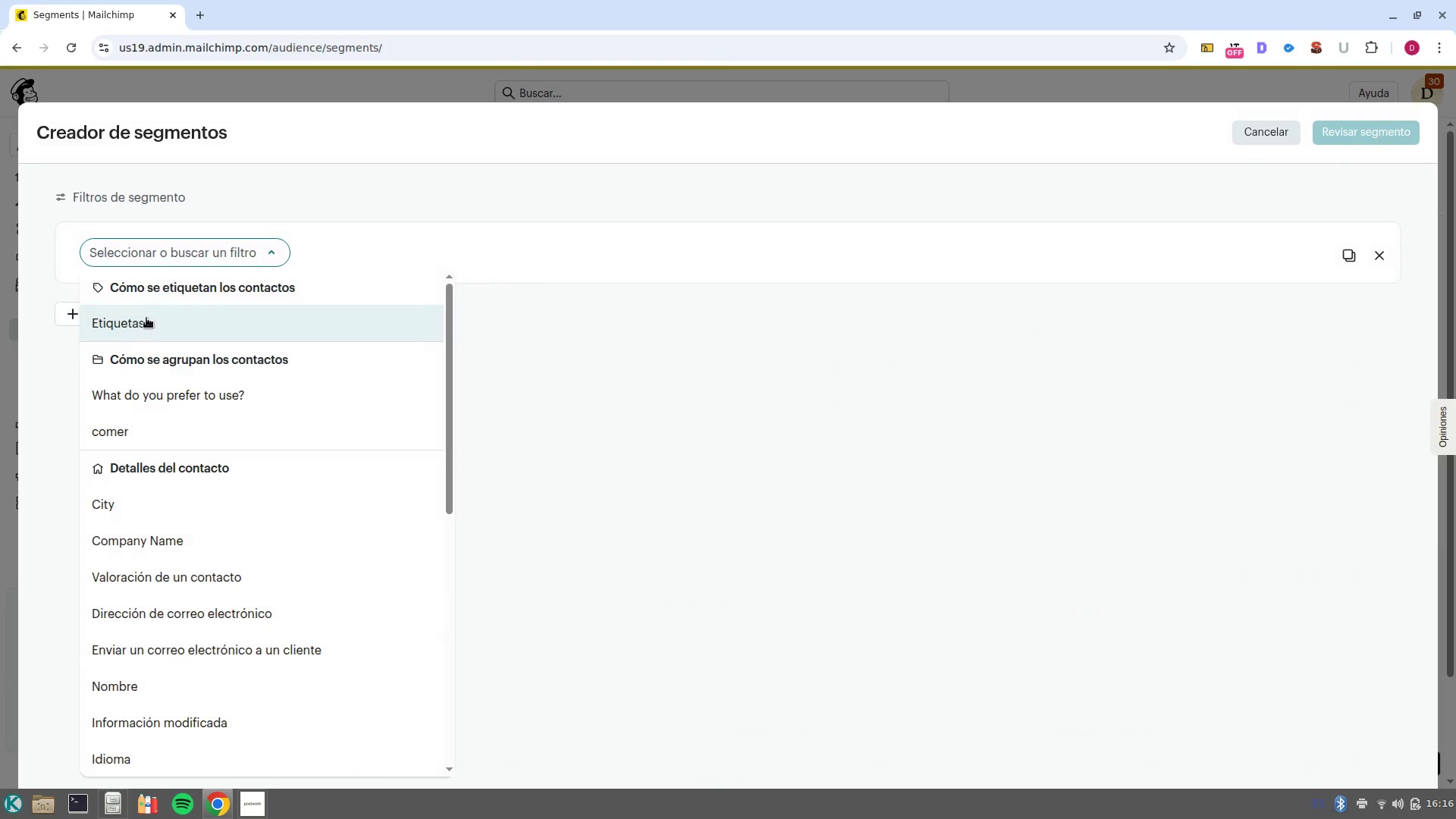 
scroll: coordinate [257, 610], scroll_direction: down, amount: 5.0
 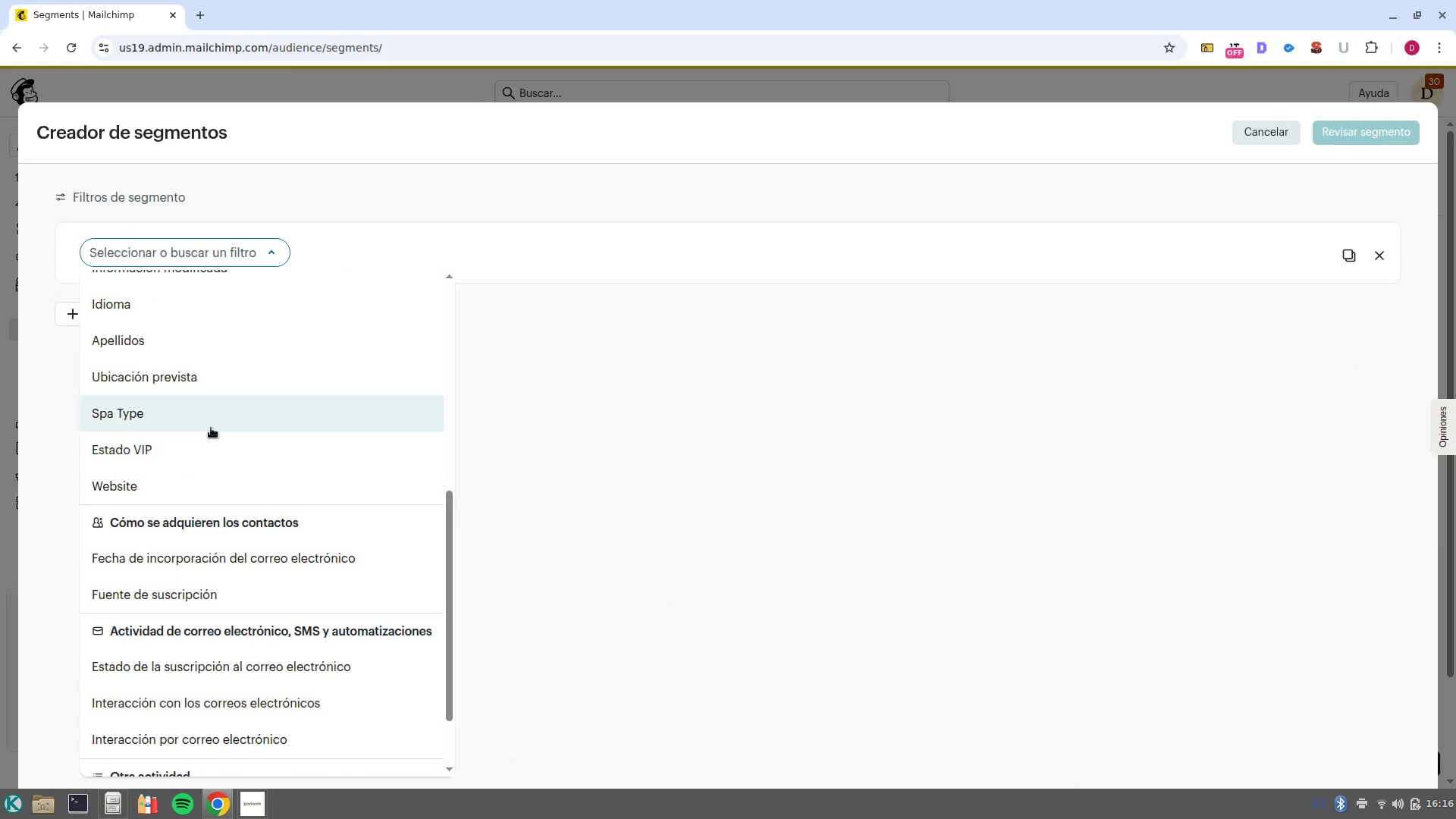 
left_click([208, 417])
 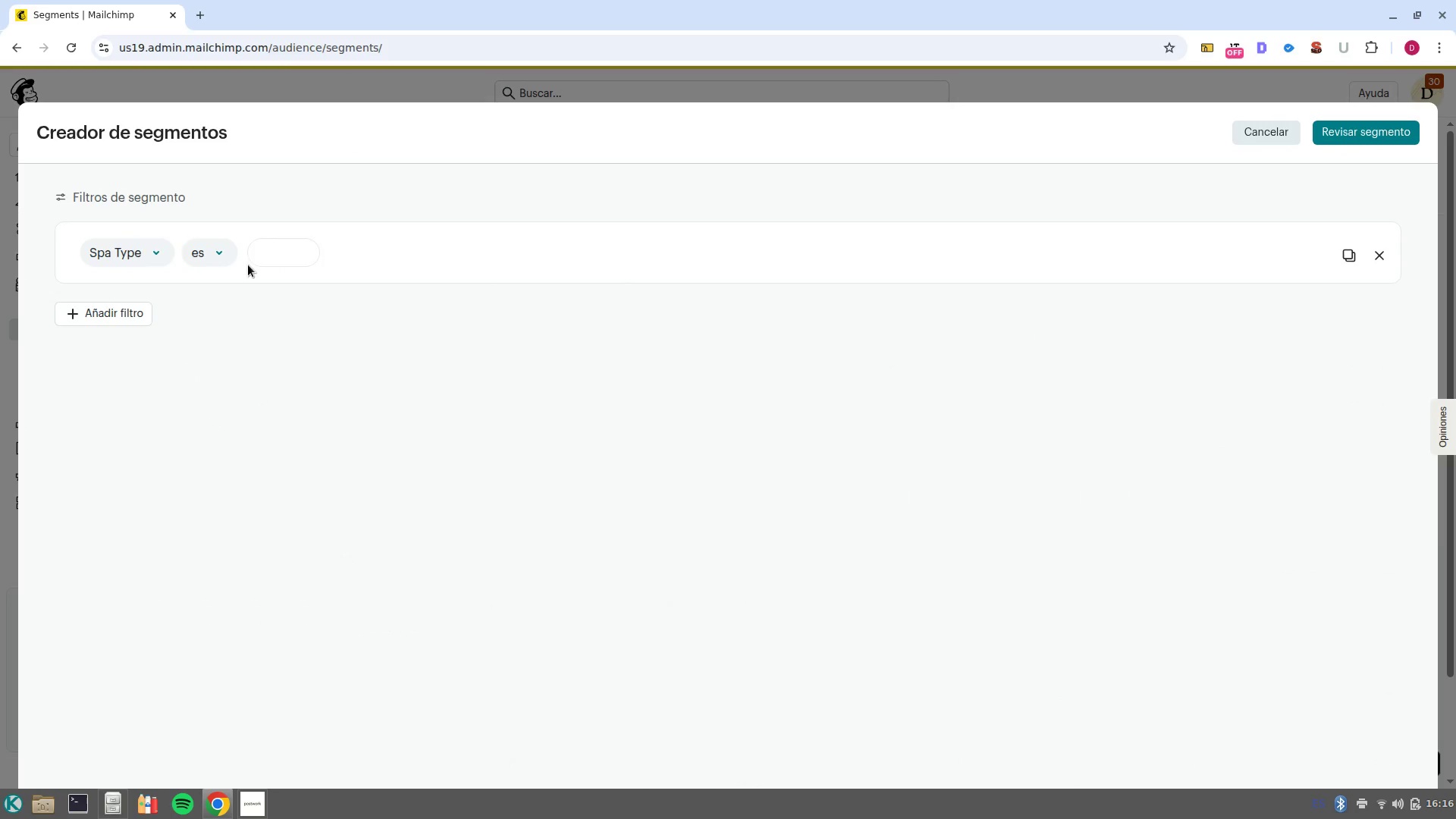 
left_click([265, 251])
 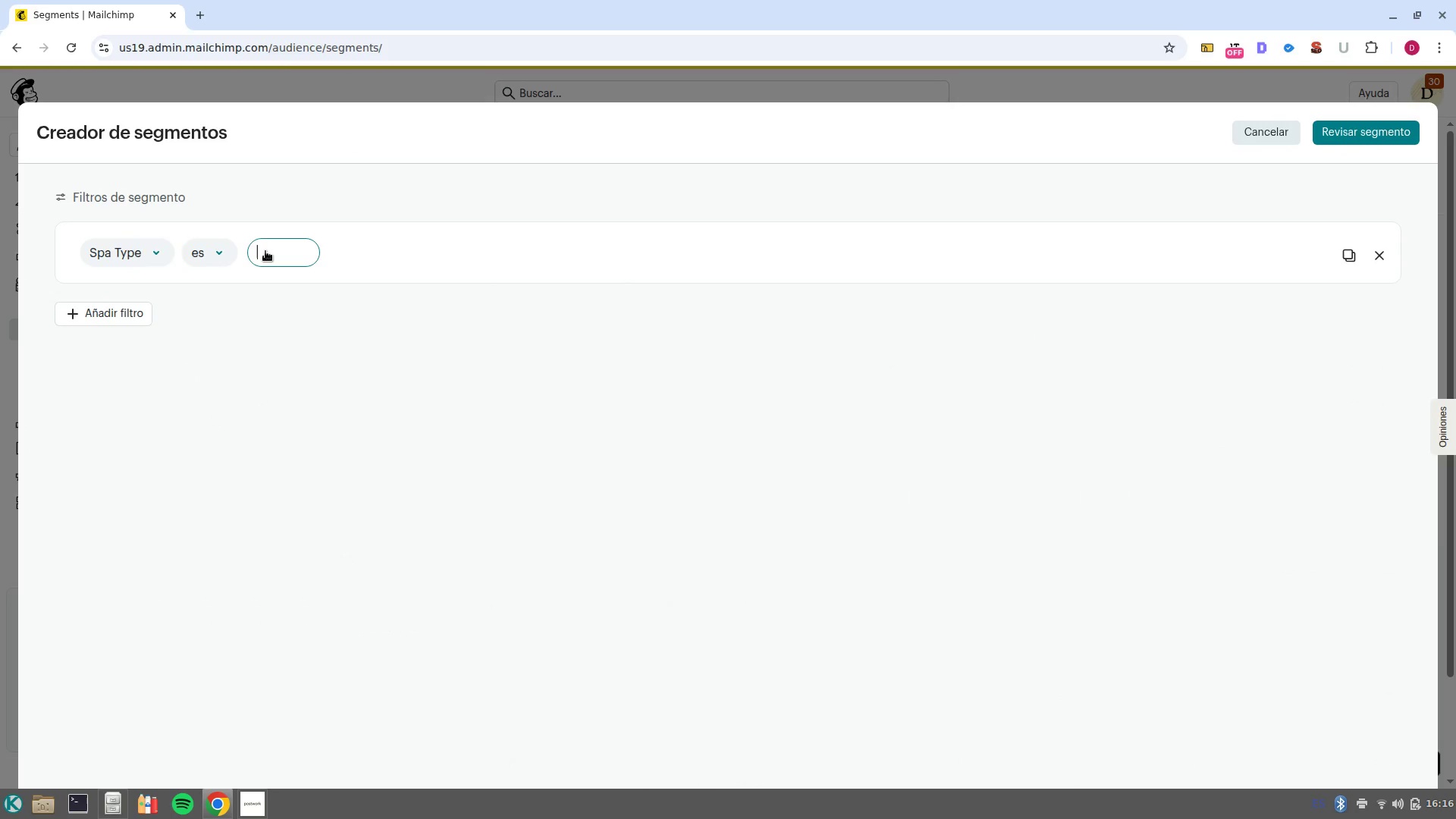 
type(Resort Spa)
 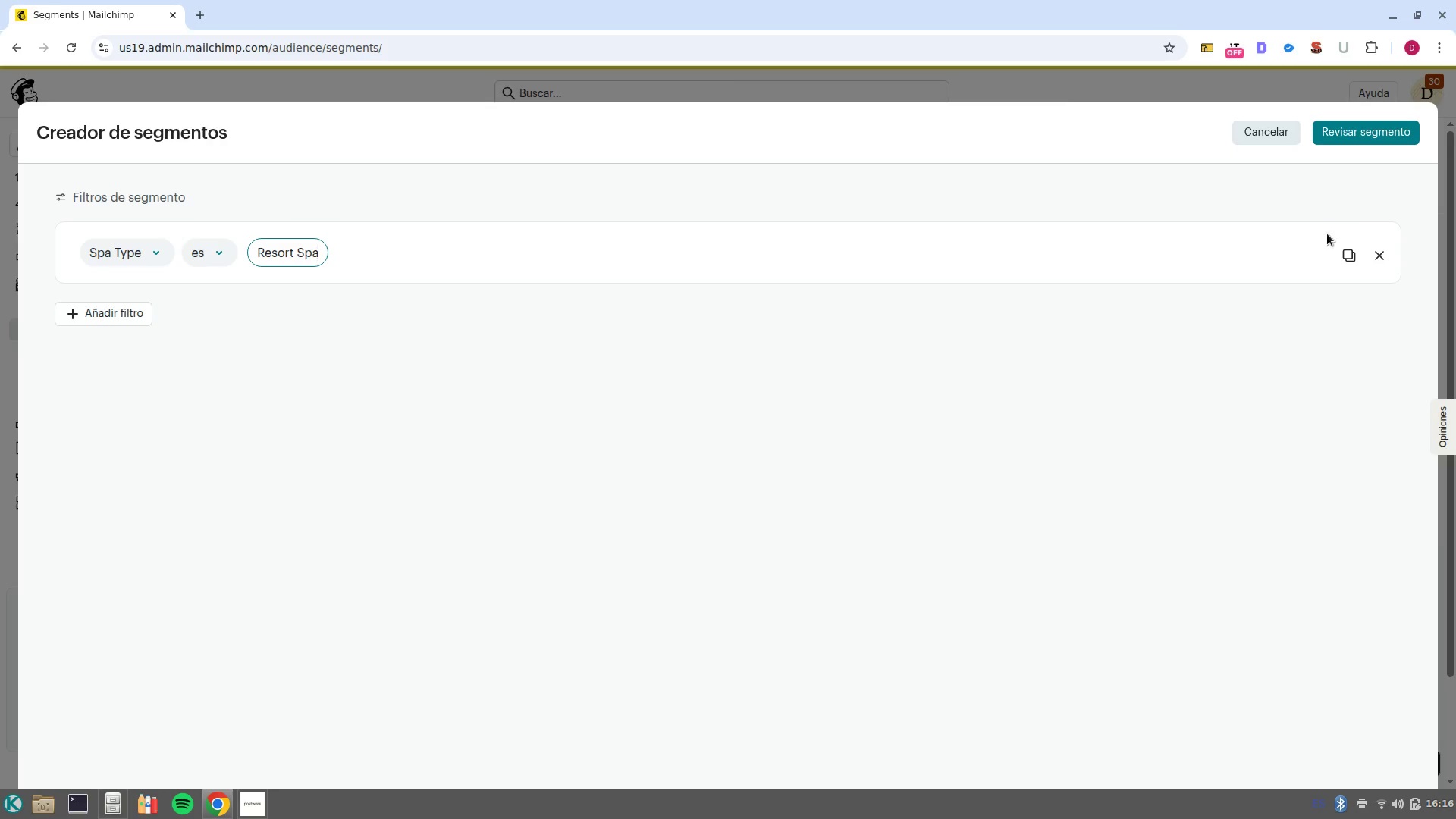 
left_click([1345, 141])
 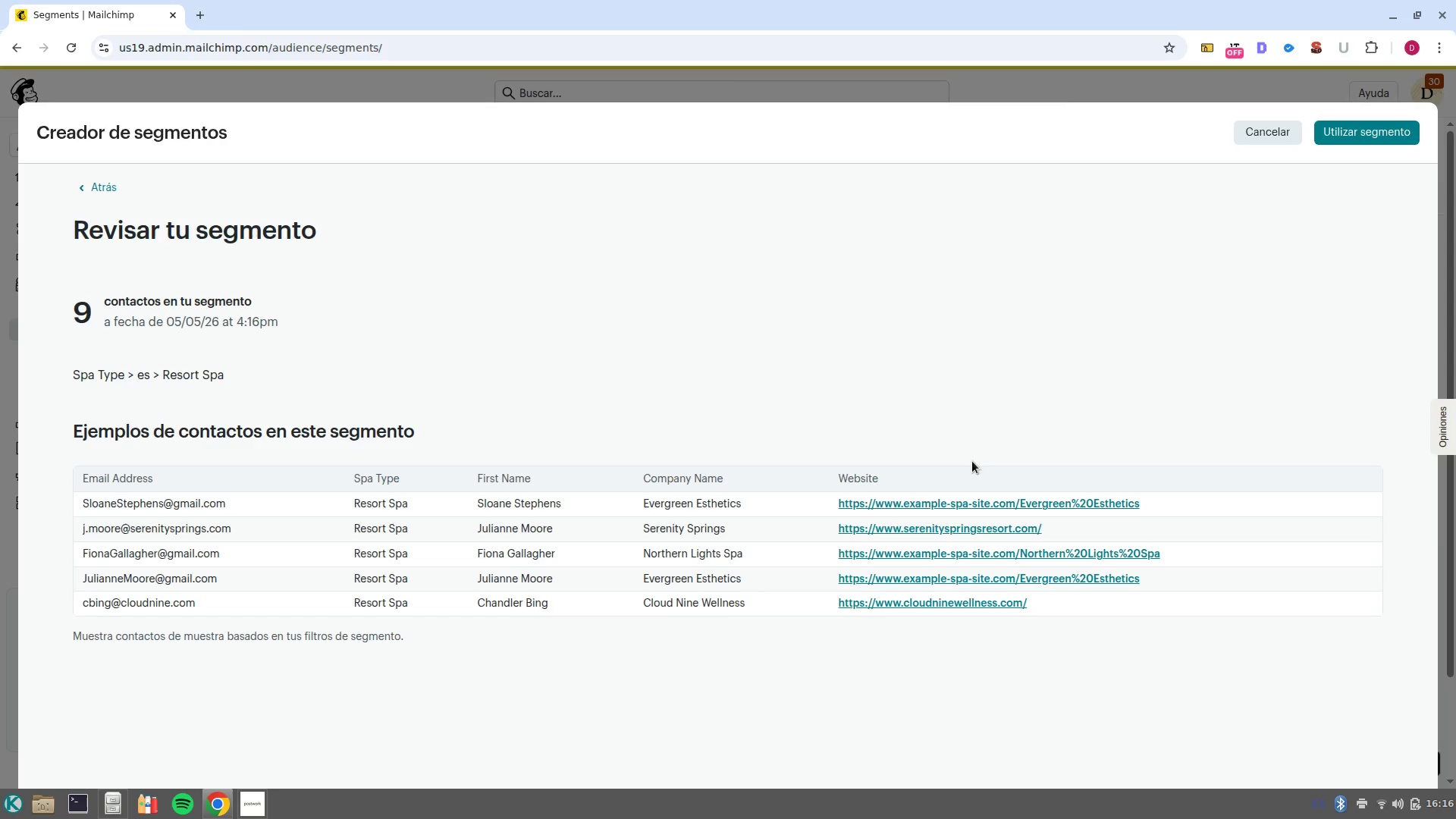 
left_click([1378, 137])
 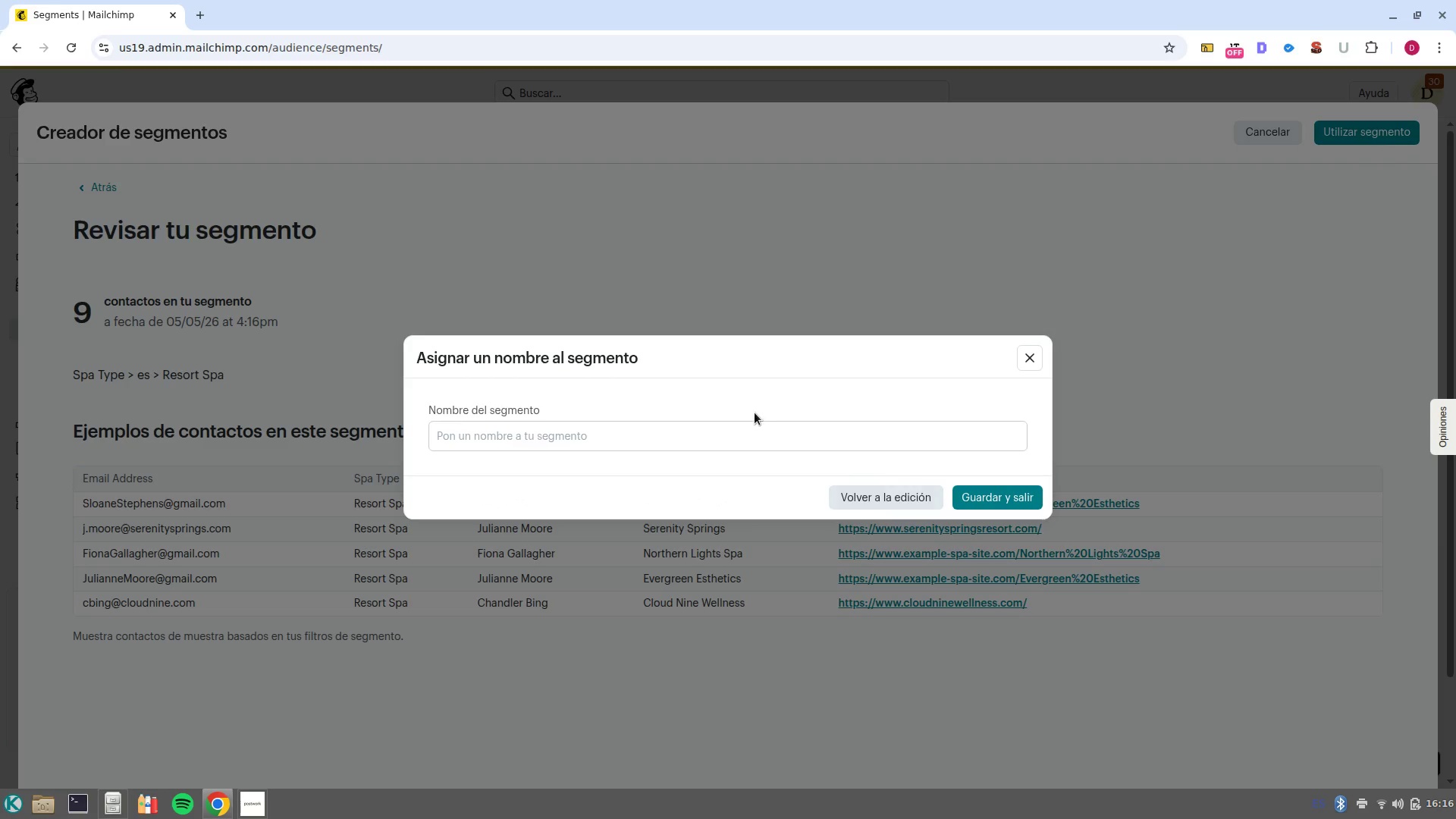 
left_click([768, 434])
 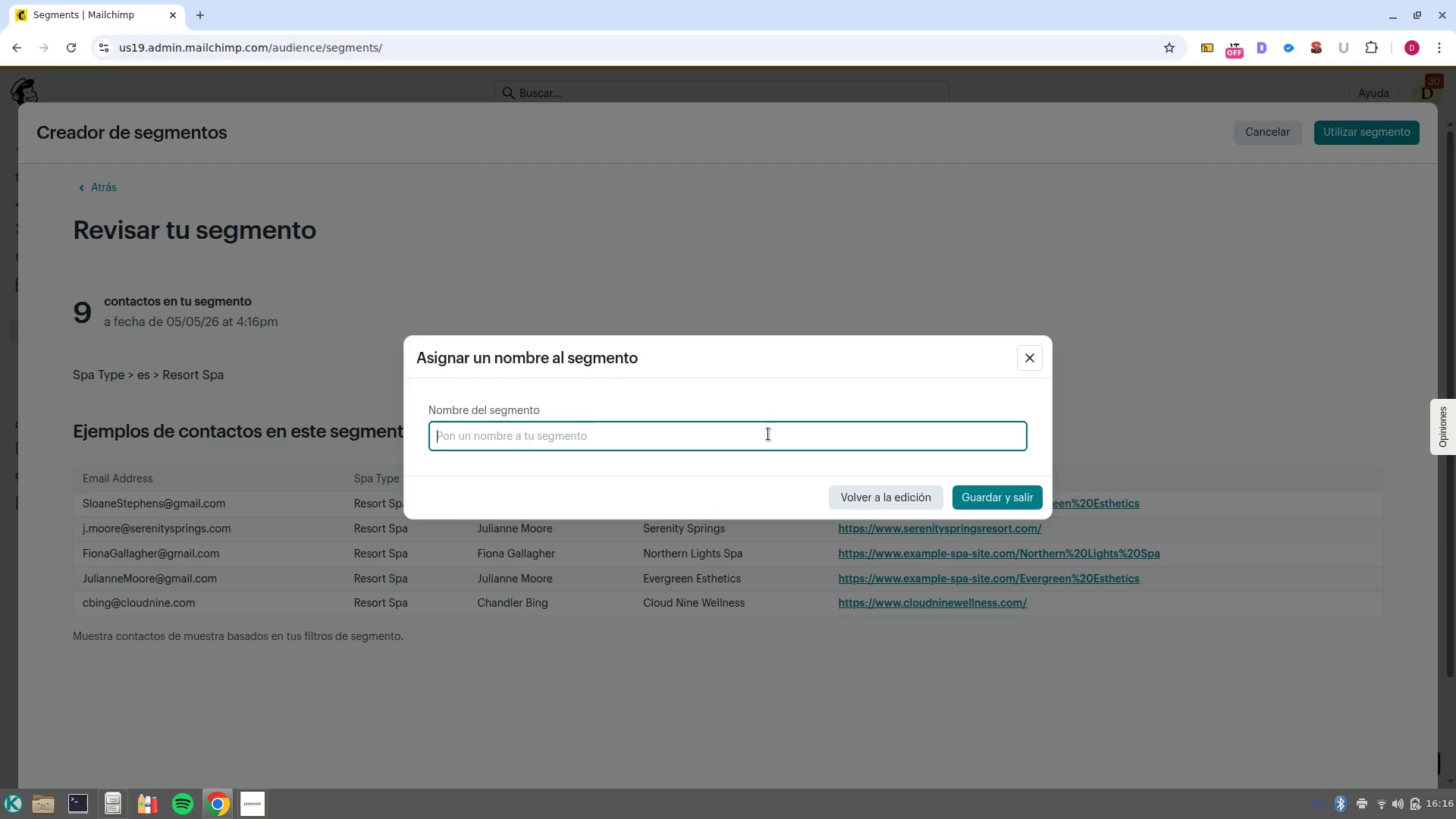 
type(Resort Spa)
 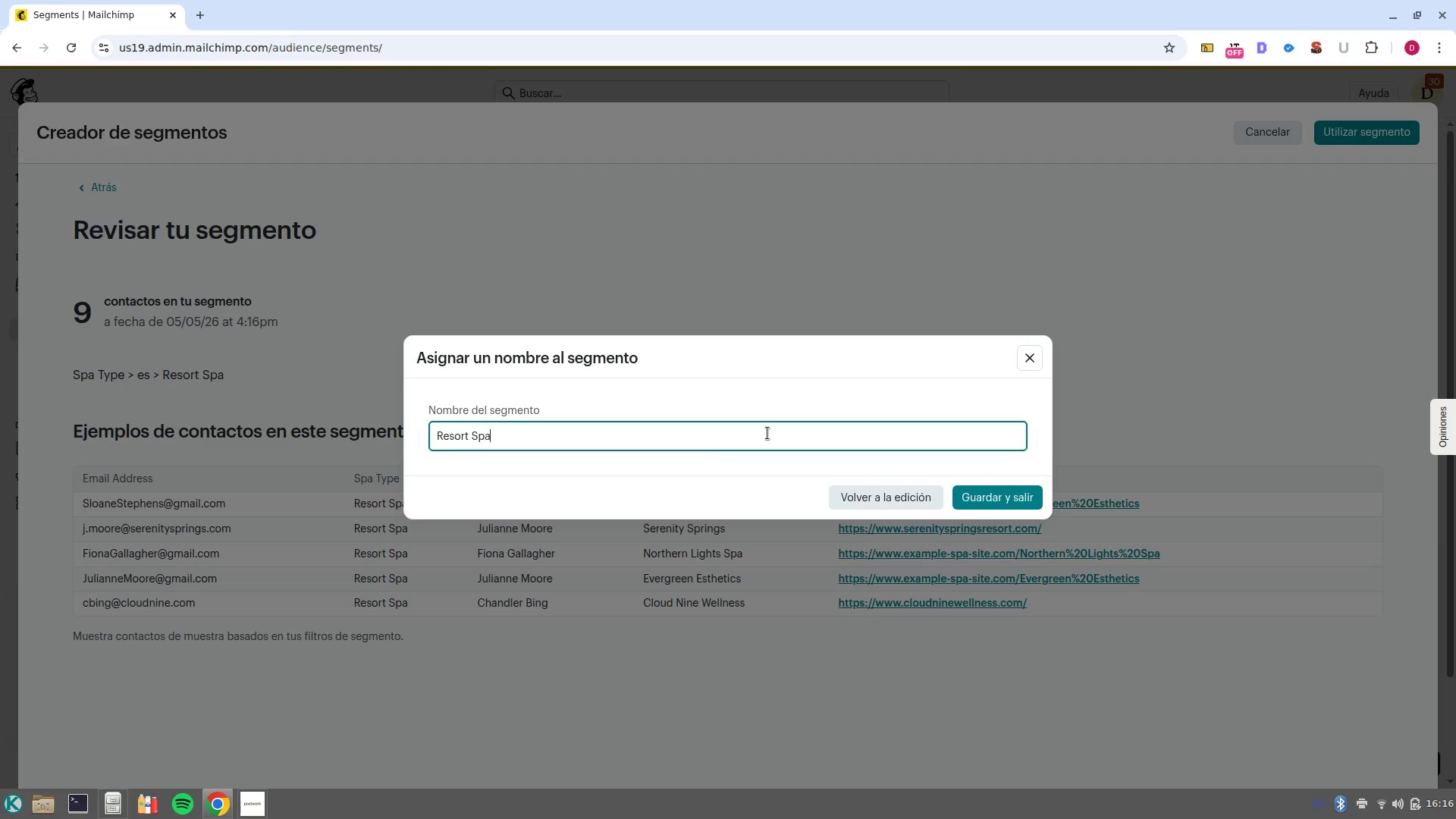 
key(Enter)
 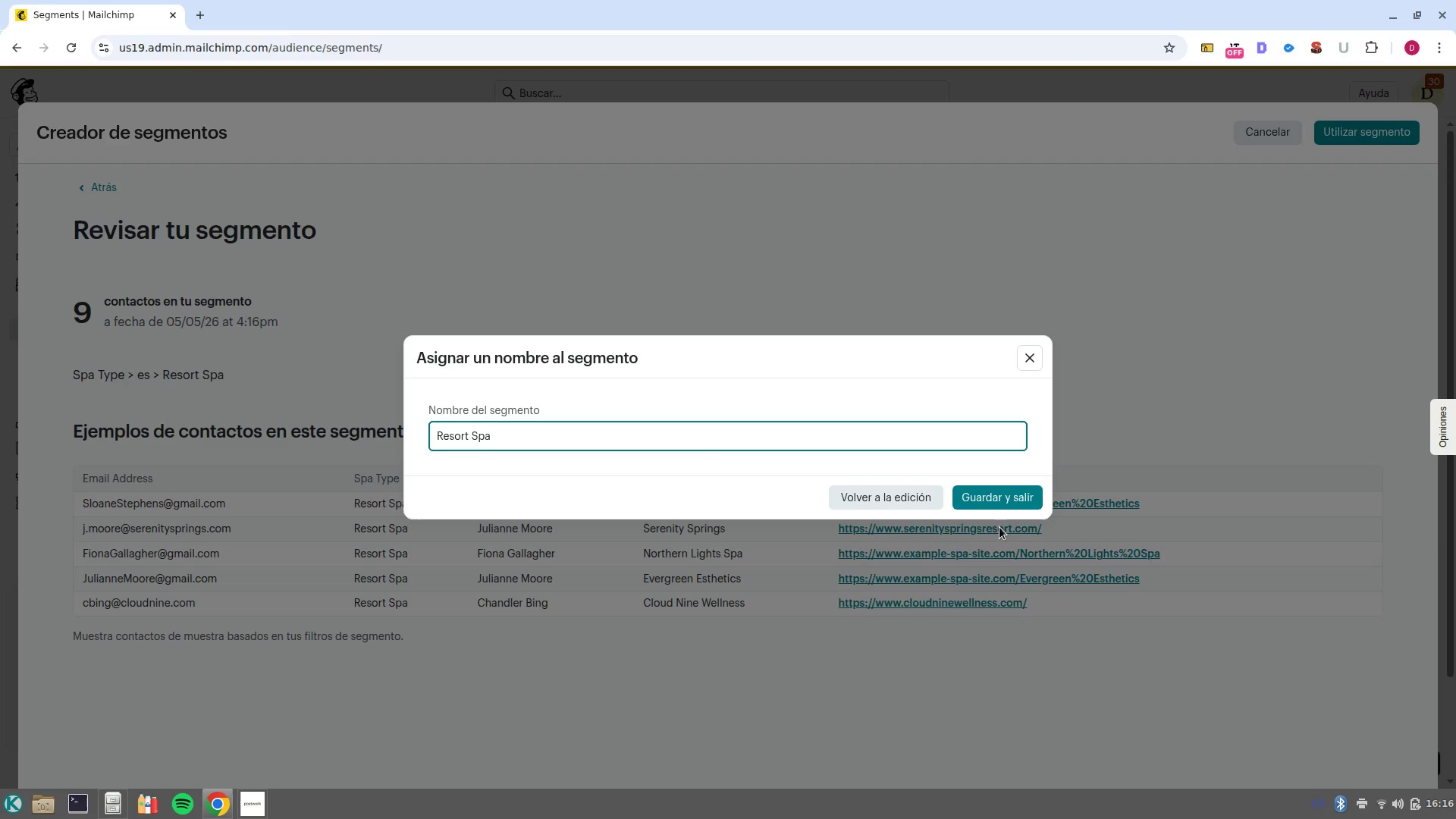 
left_click([983, 506])
 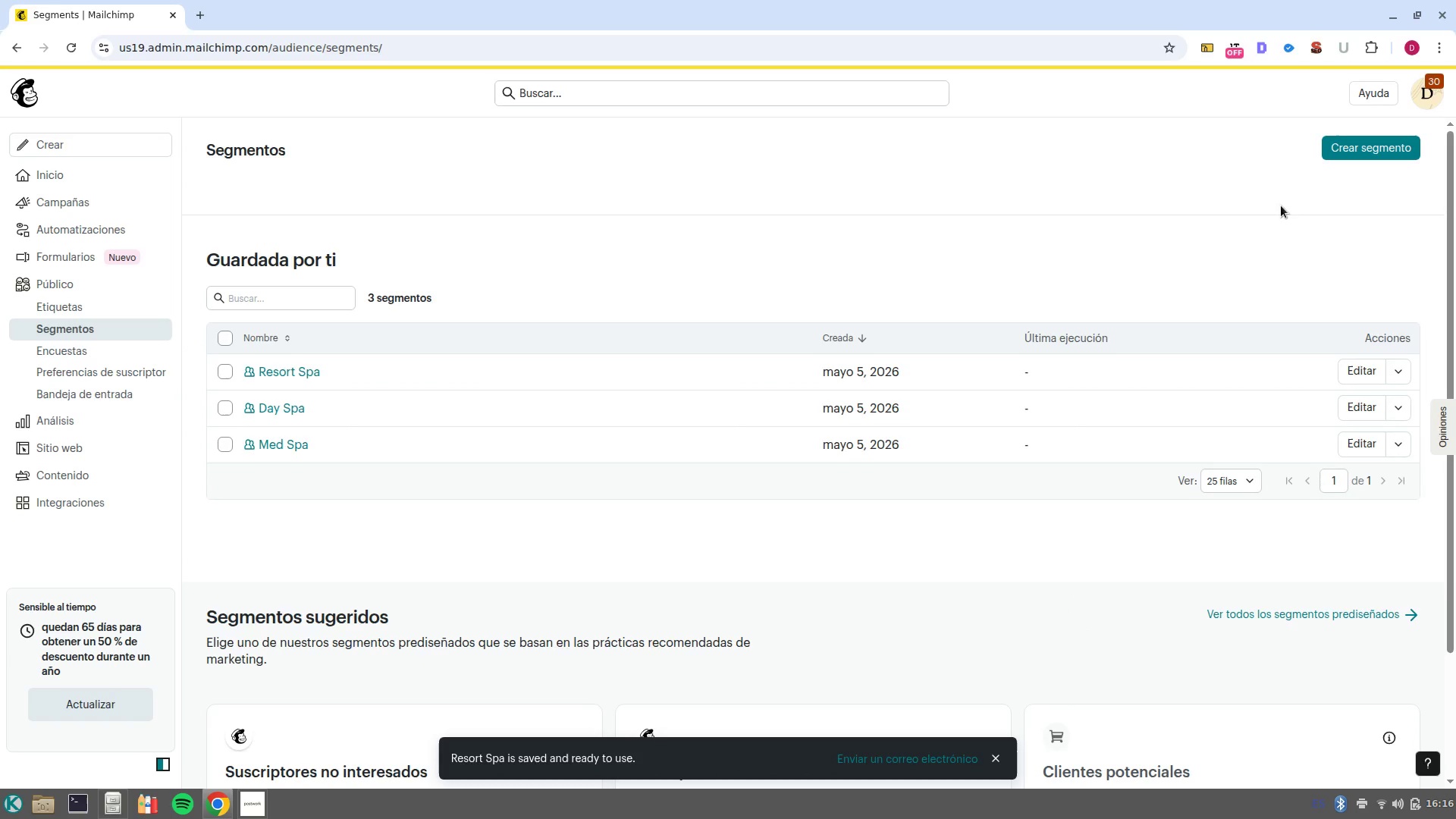 
left_click([1337, 149])
 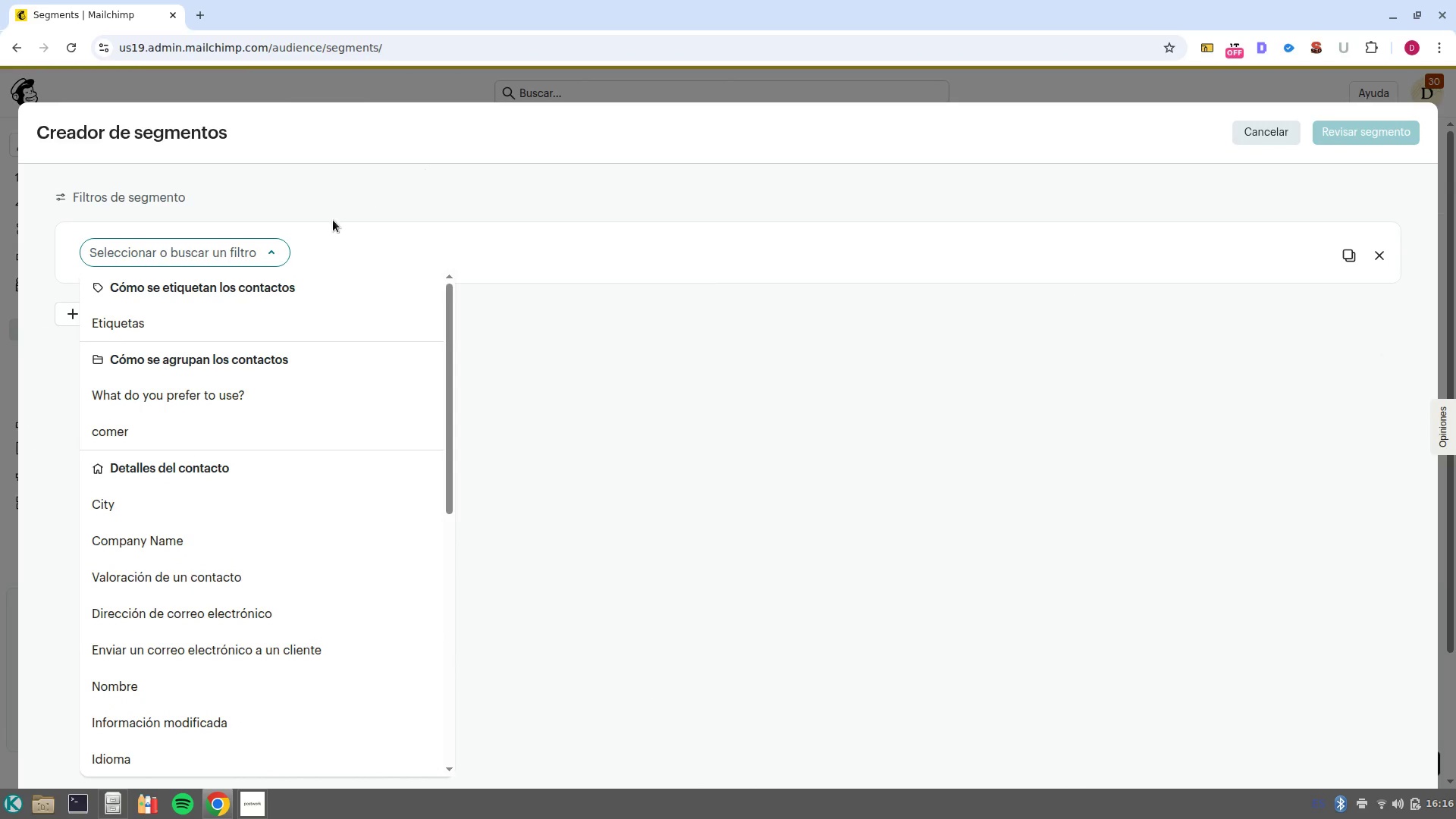 
left_click([1042, 385])
 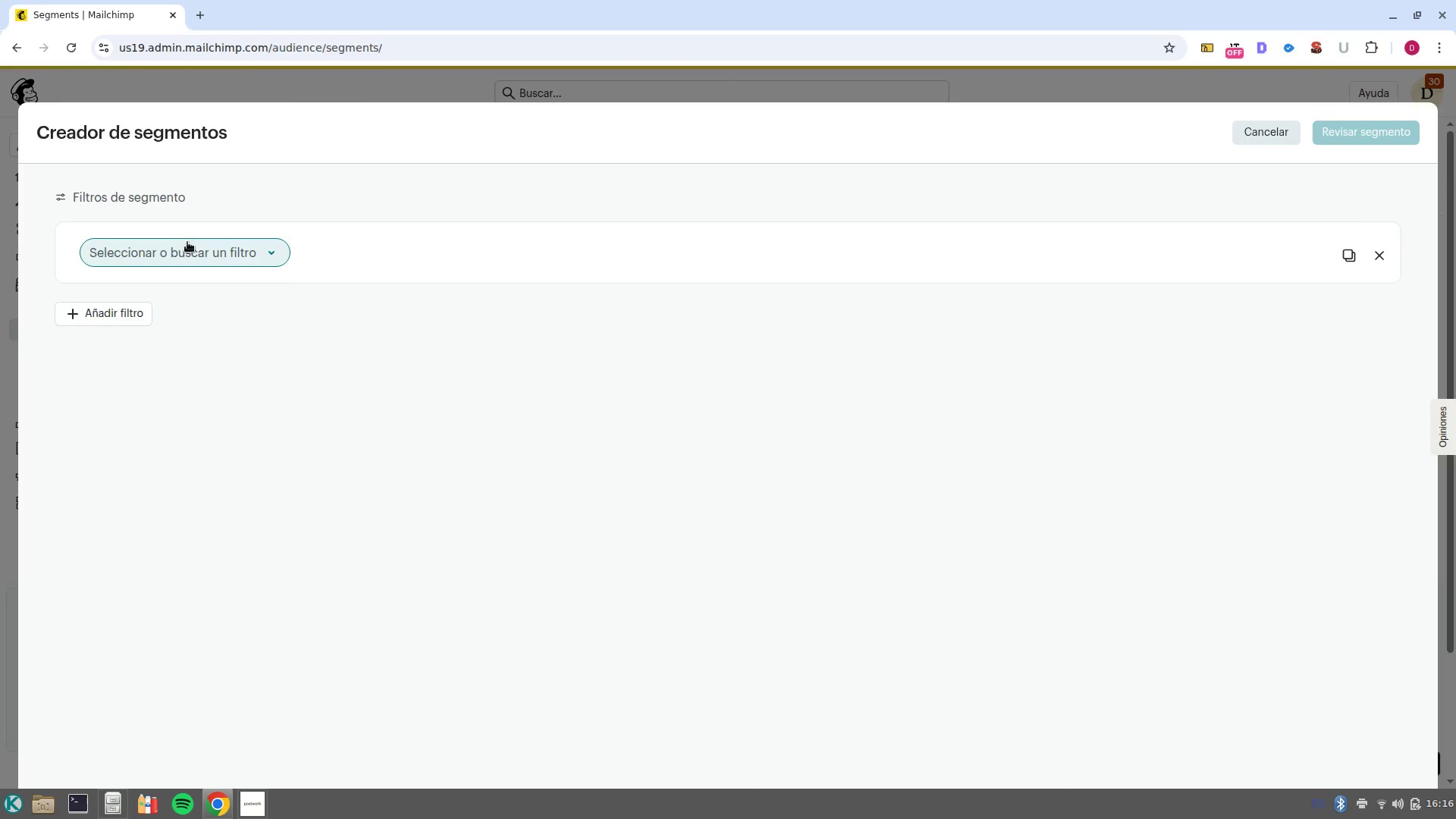 
left_click([186, 244])
 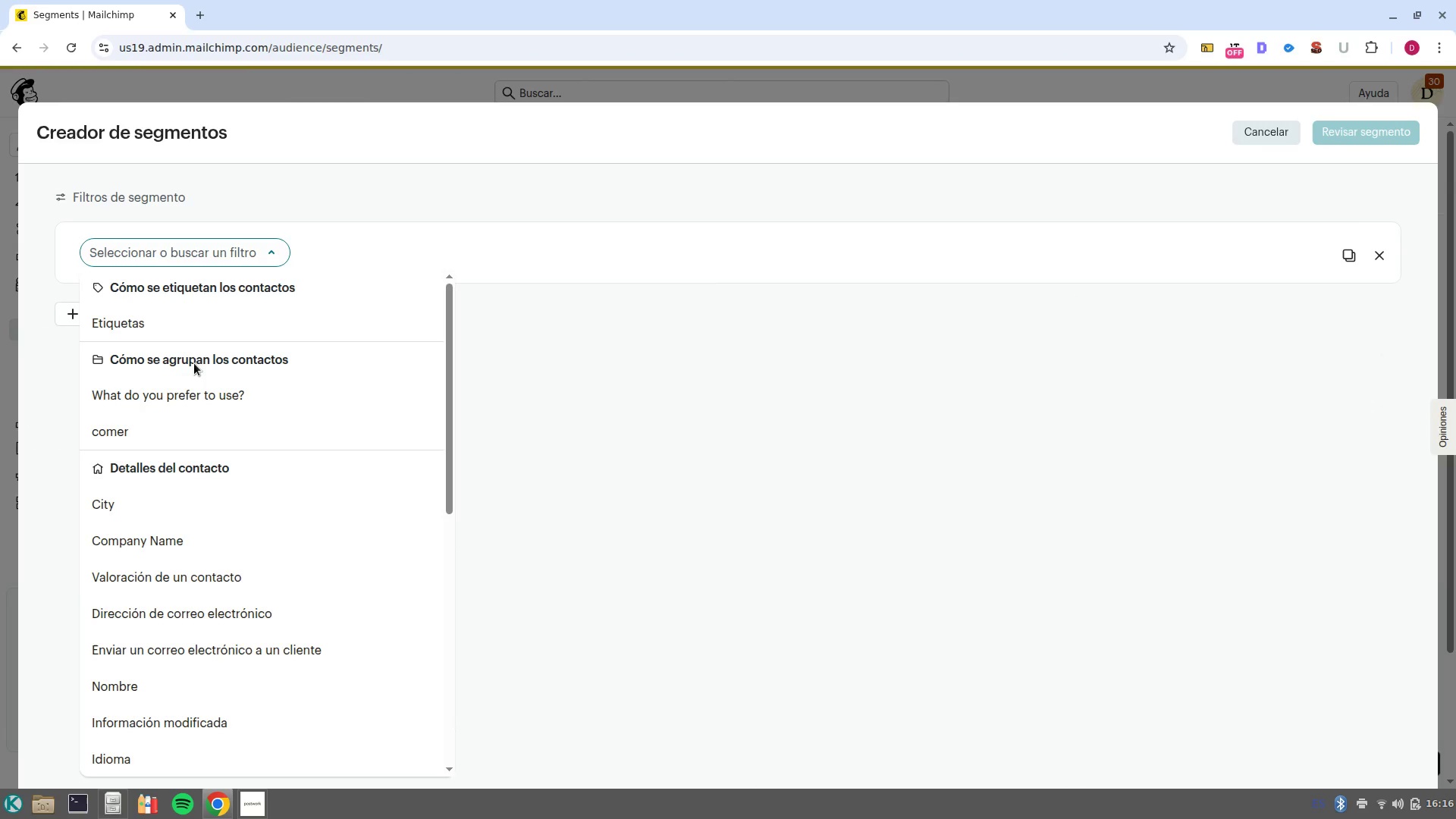 
scroll: coordinate [214, 576], scroll_direction: down, amount: 5.0
 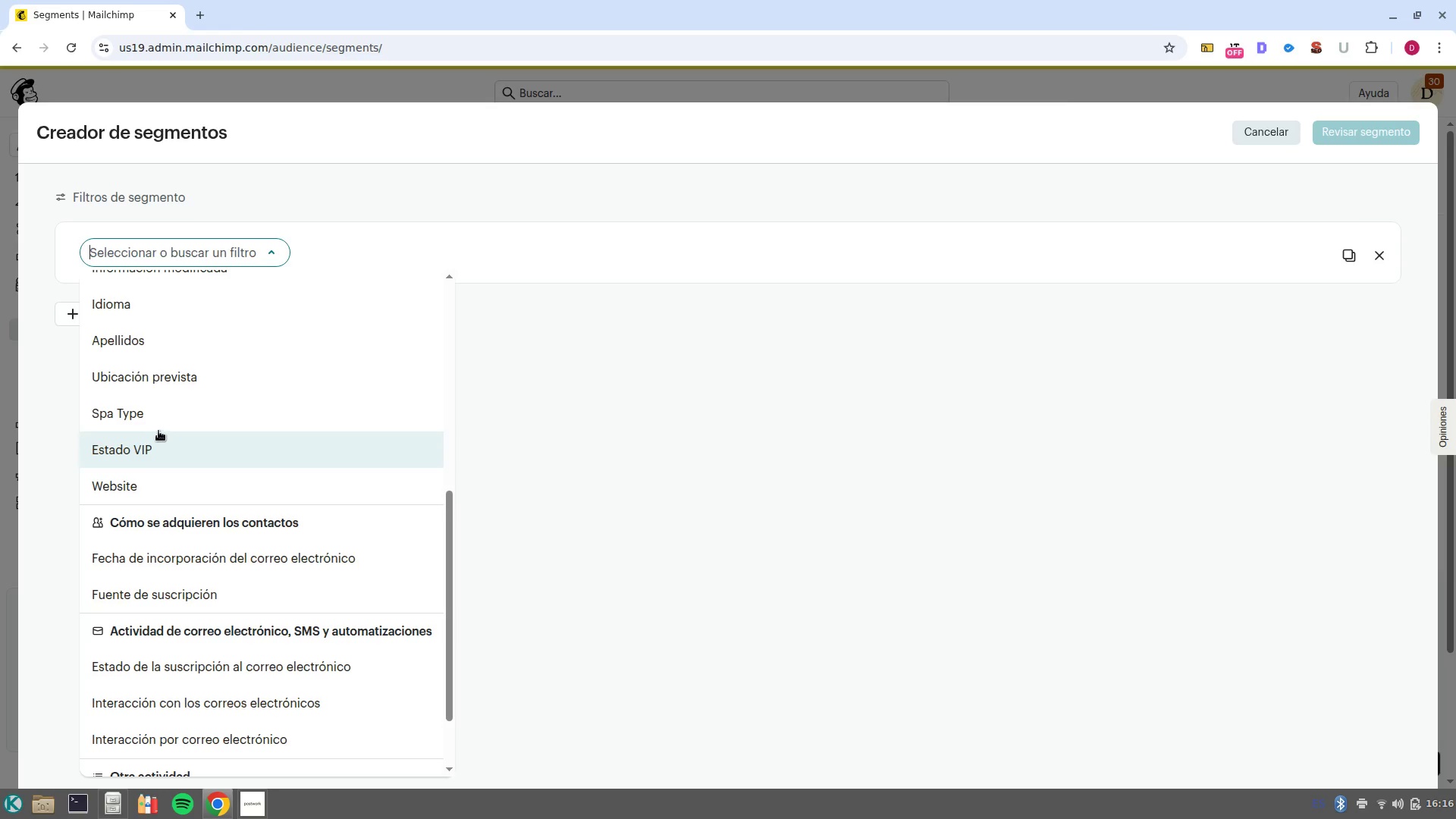 
left_click([156, 422])
 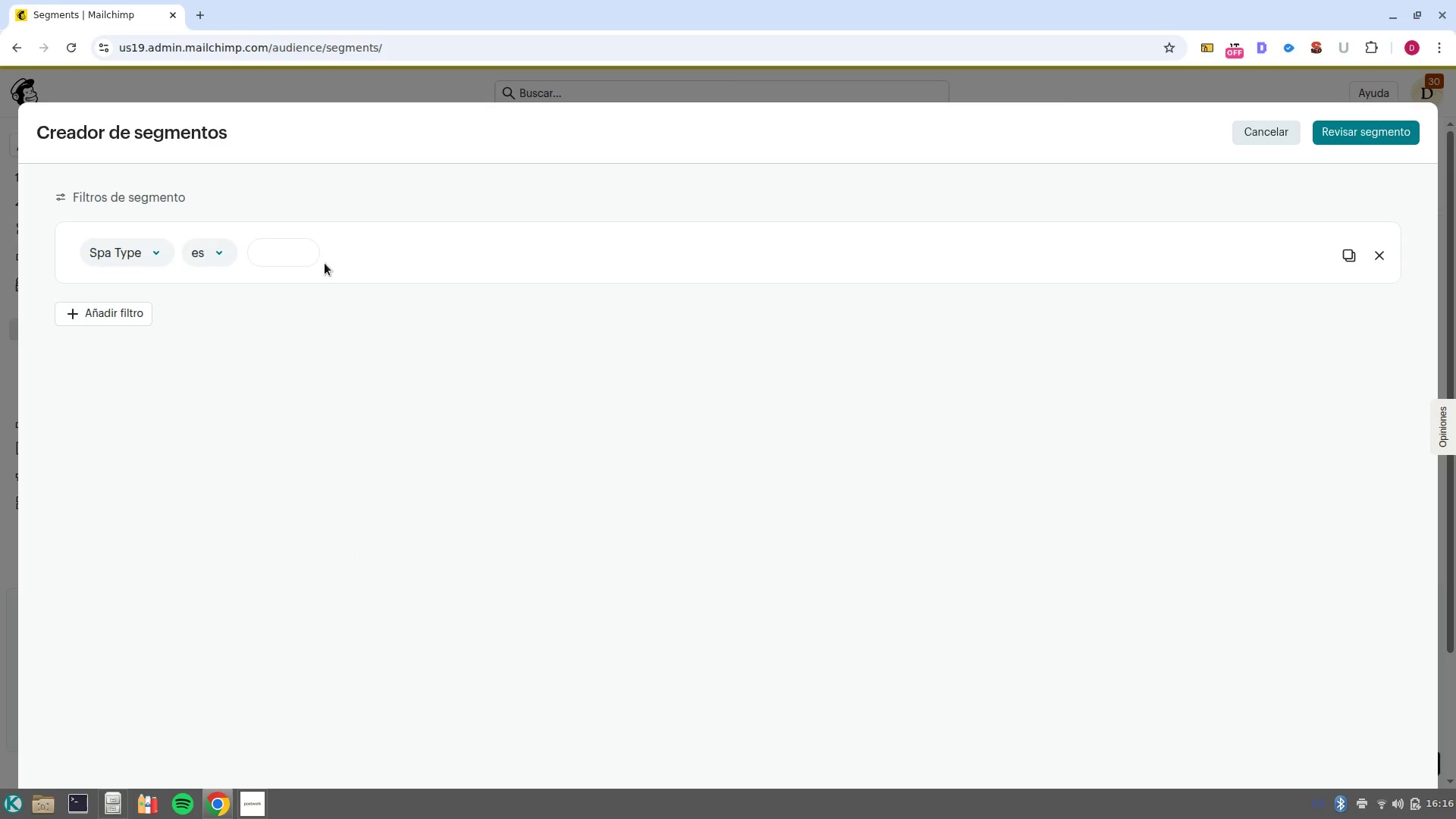 
left_click([278, 256])
 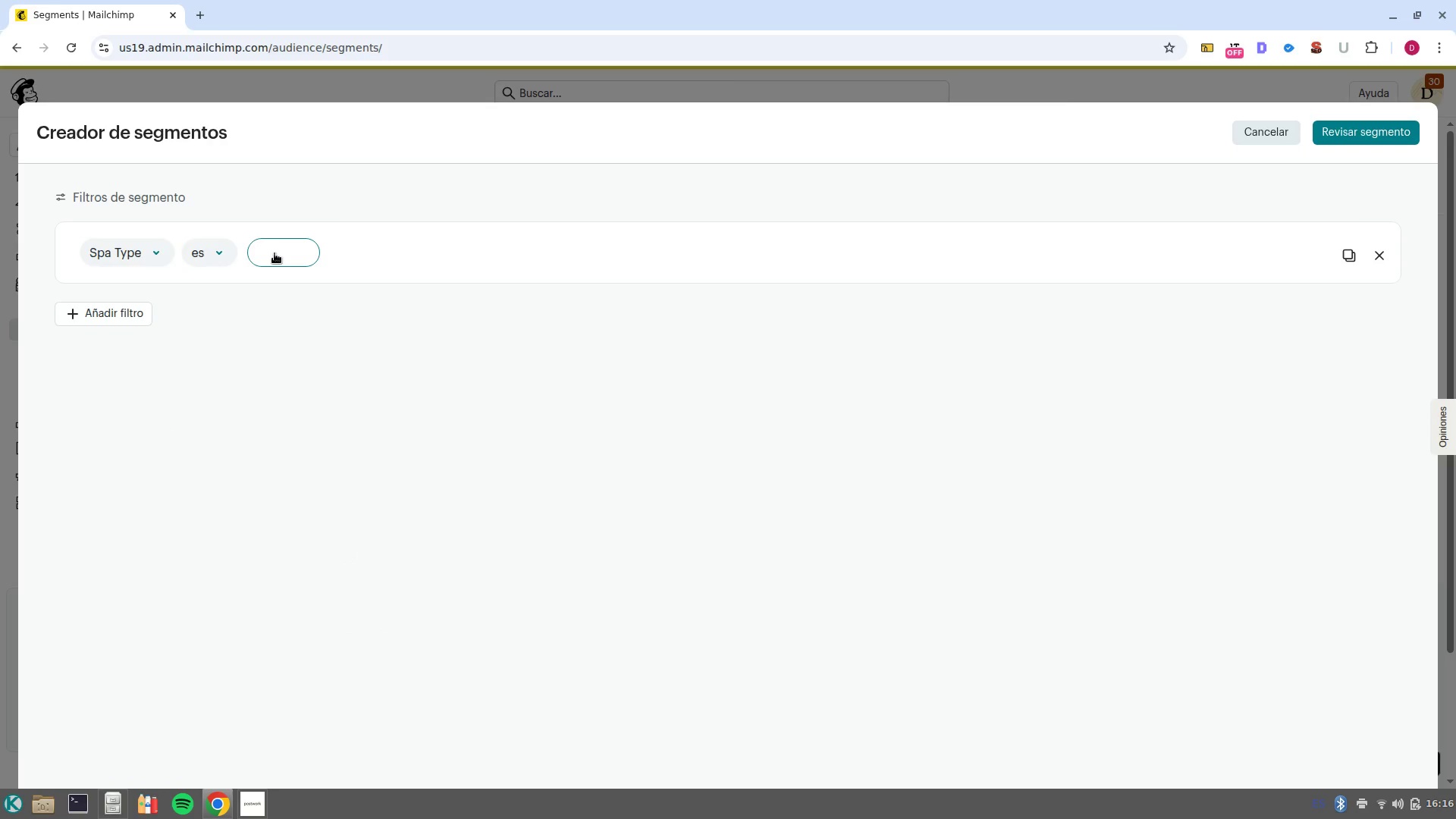 
type(Wellness Clinic)
 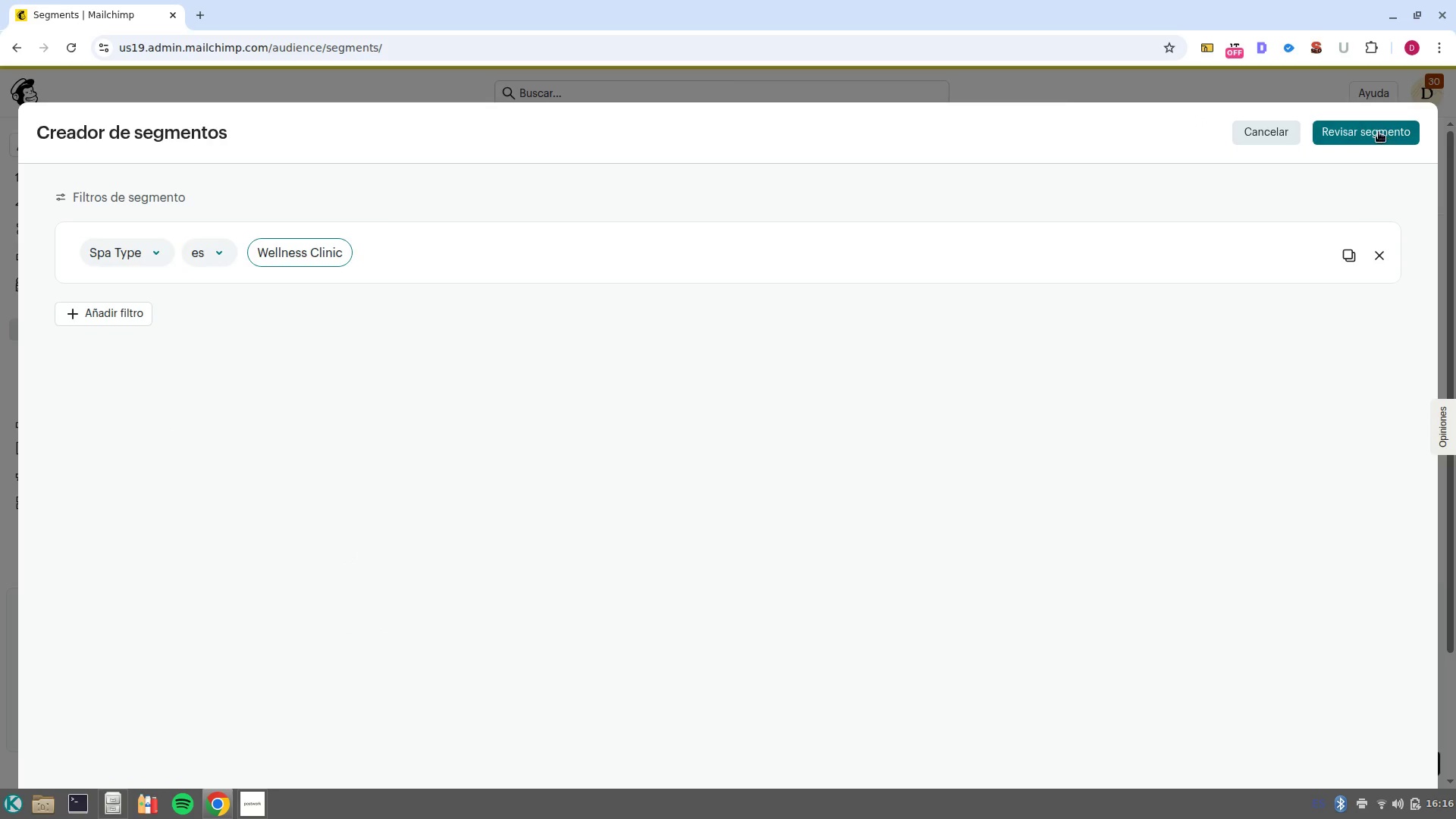 
left_click([1379, 132])
 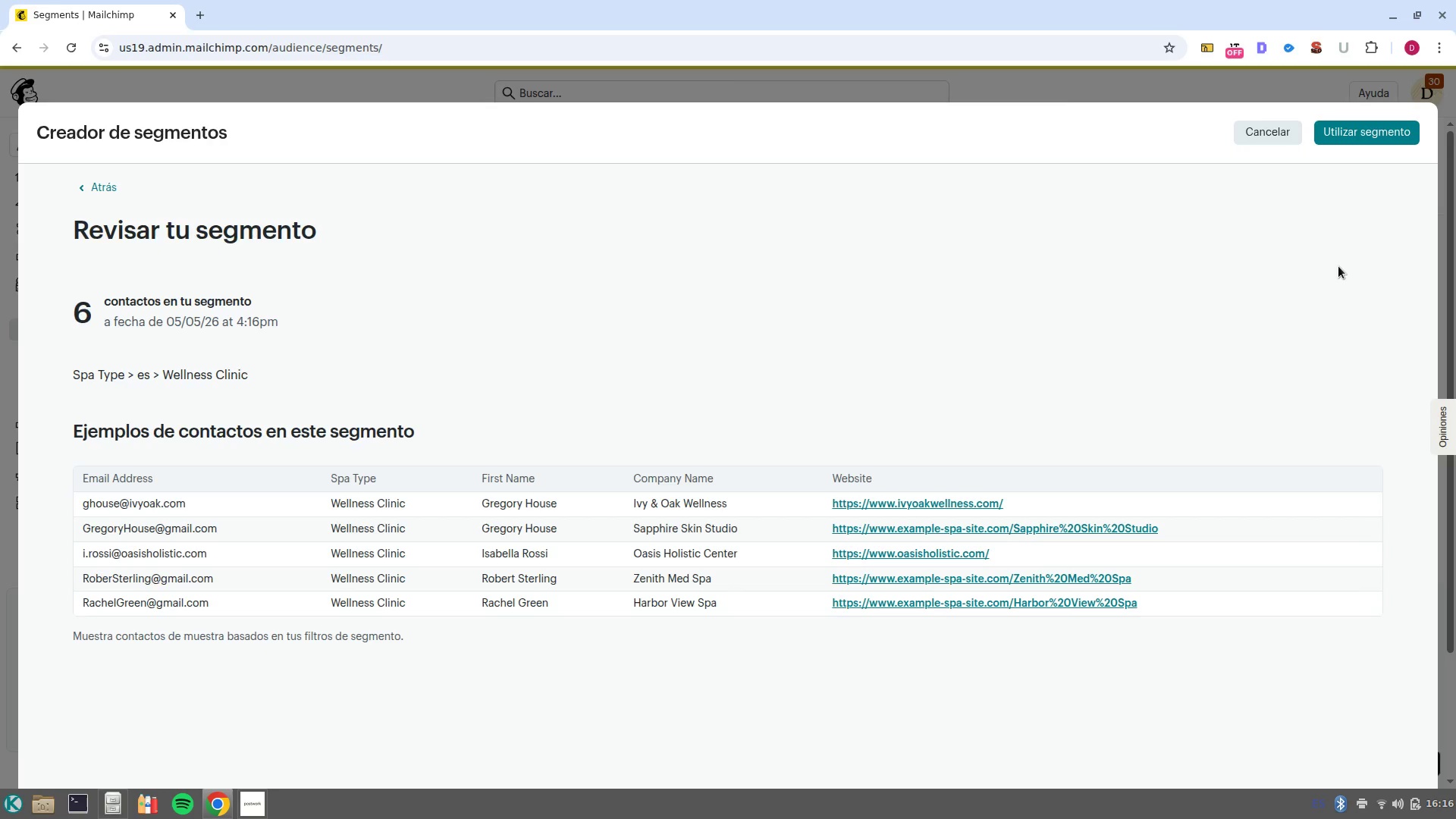 
wait(6.95)
 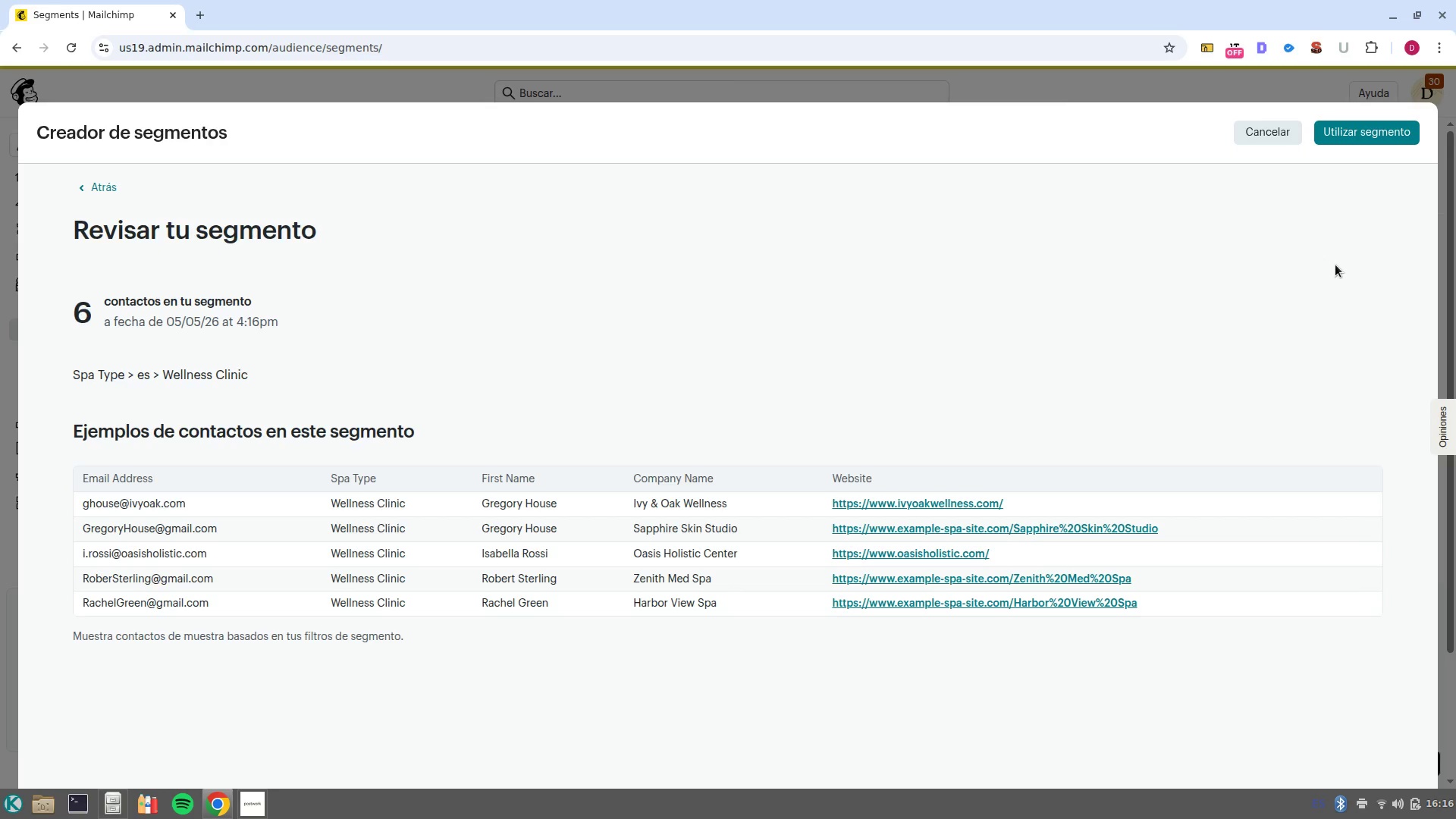 
left_click([1372, 134])
 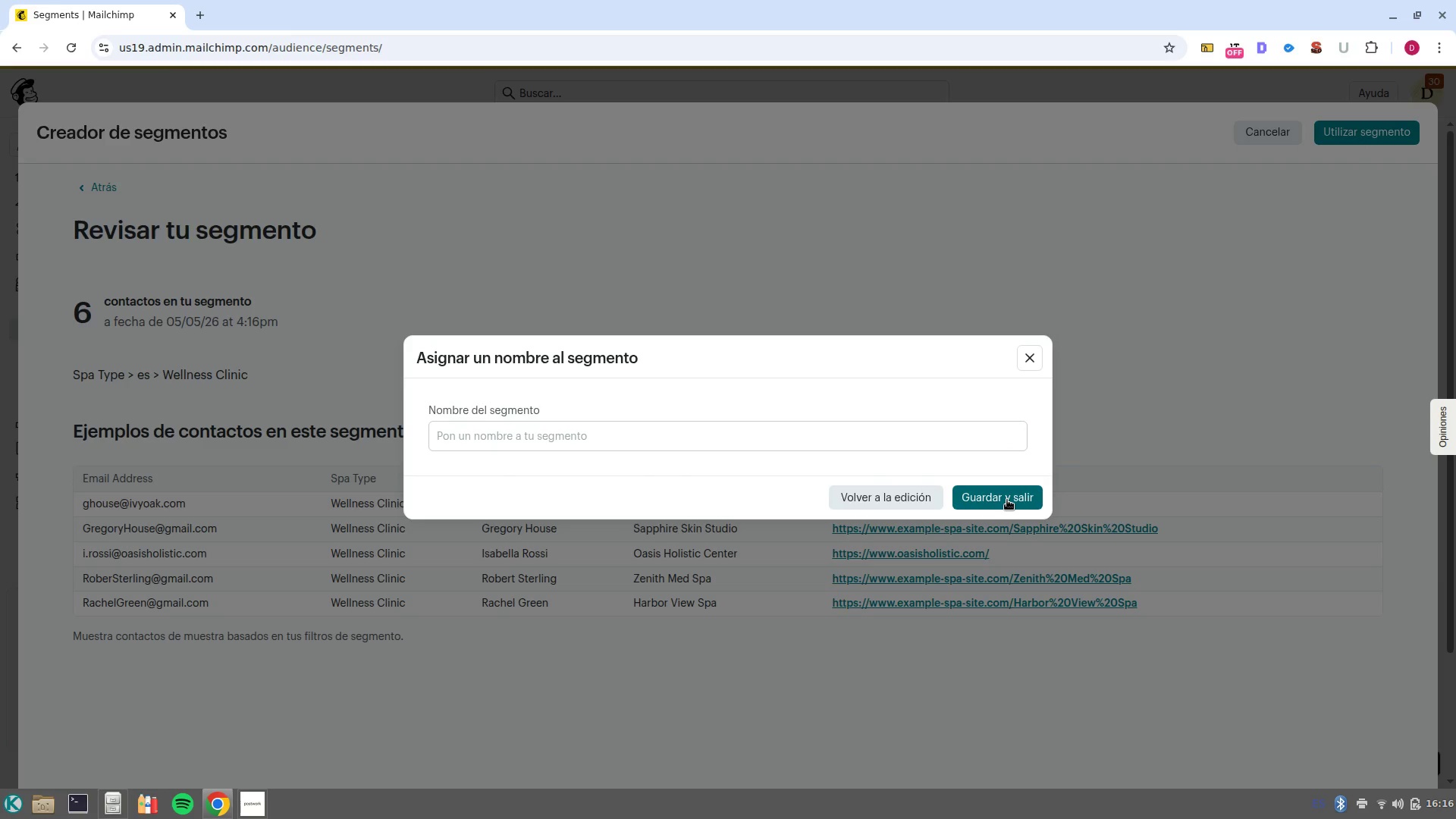 
left_click([947, 439])
 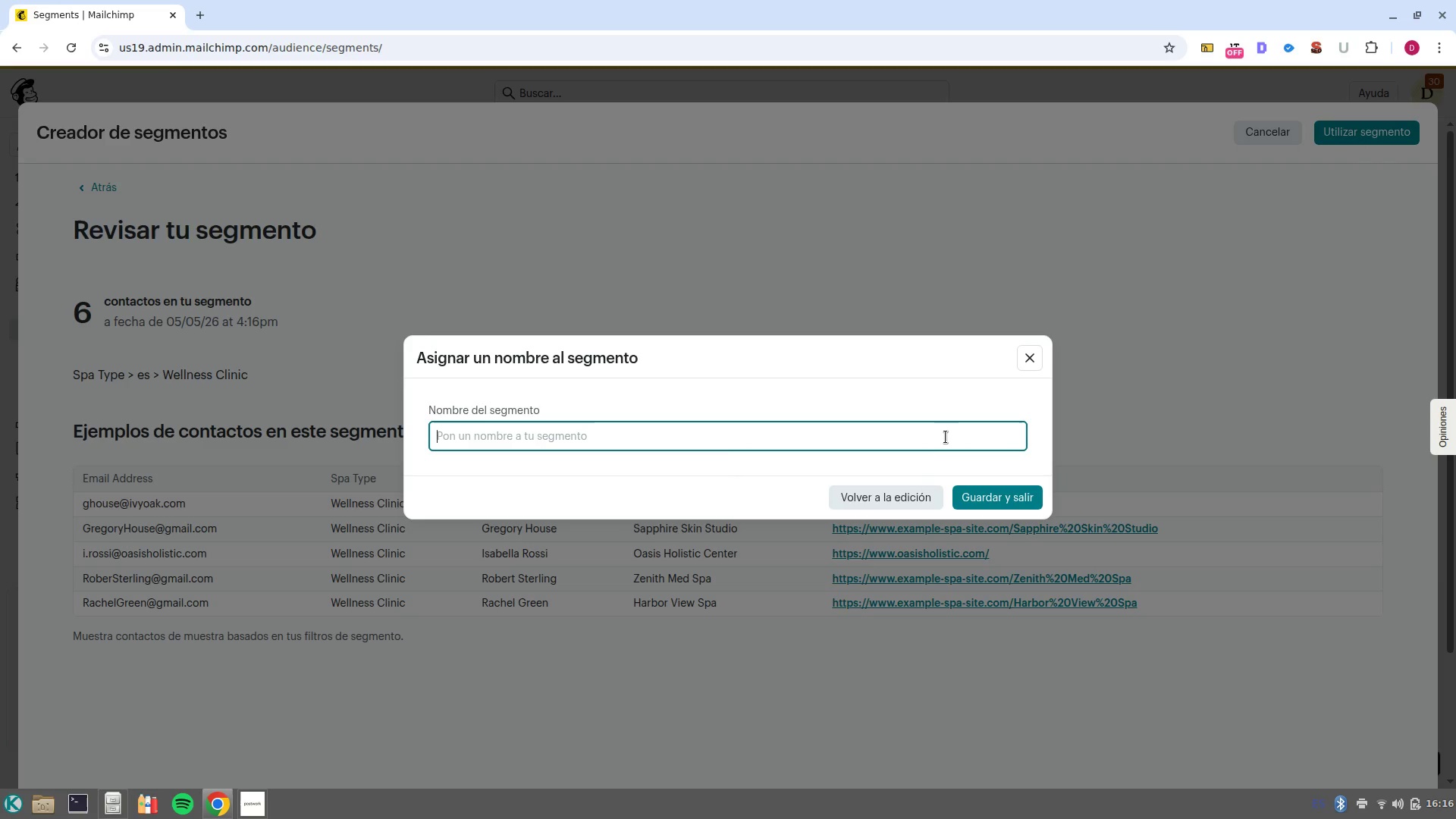 
type(Wellness Clinic)
 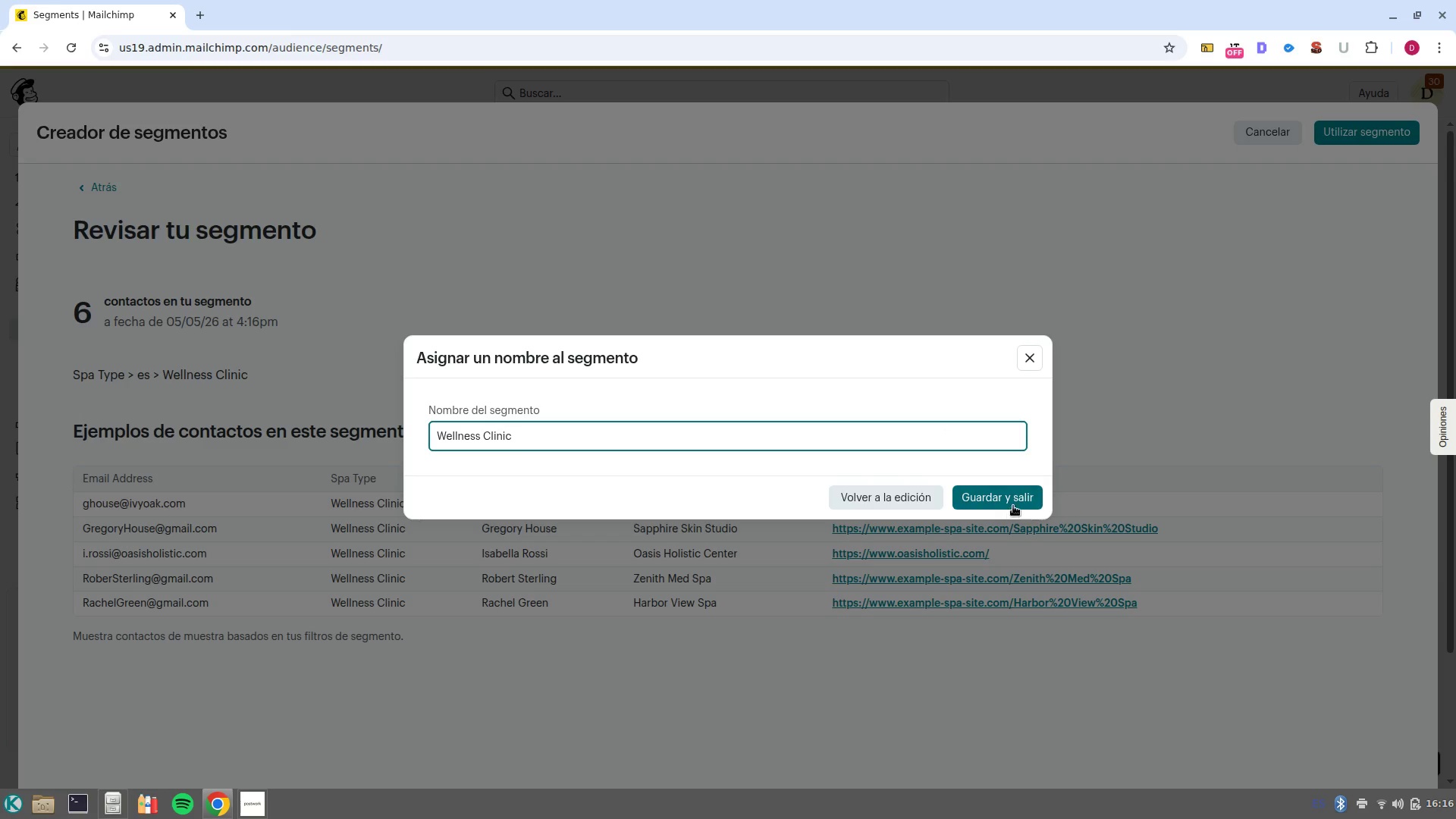 
left_click([1006, 502])
 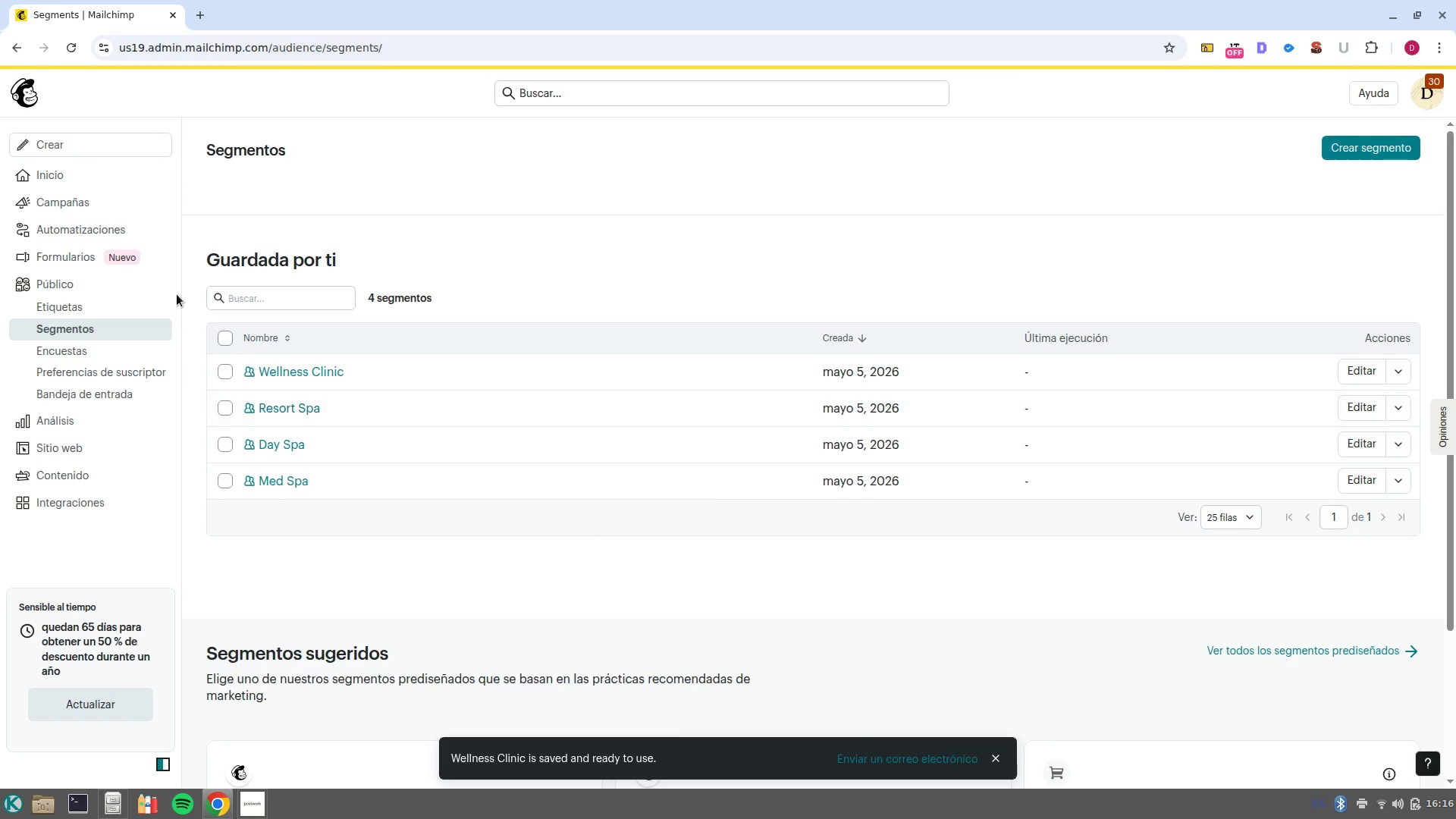 
mouse_move([84, 314])
 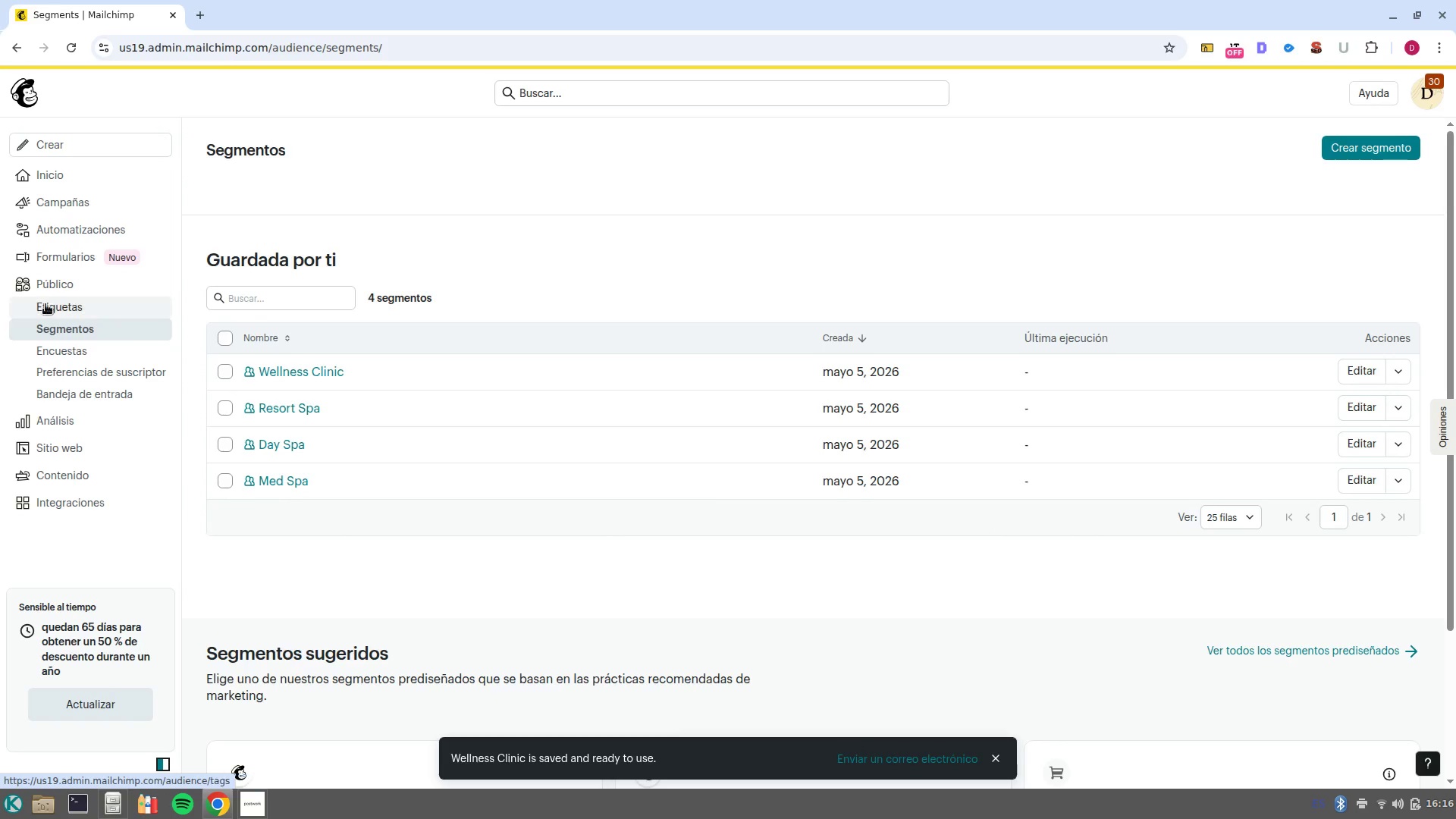 
left_click([83, 290])
 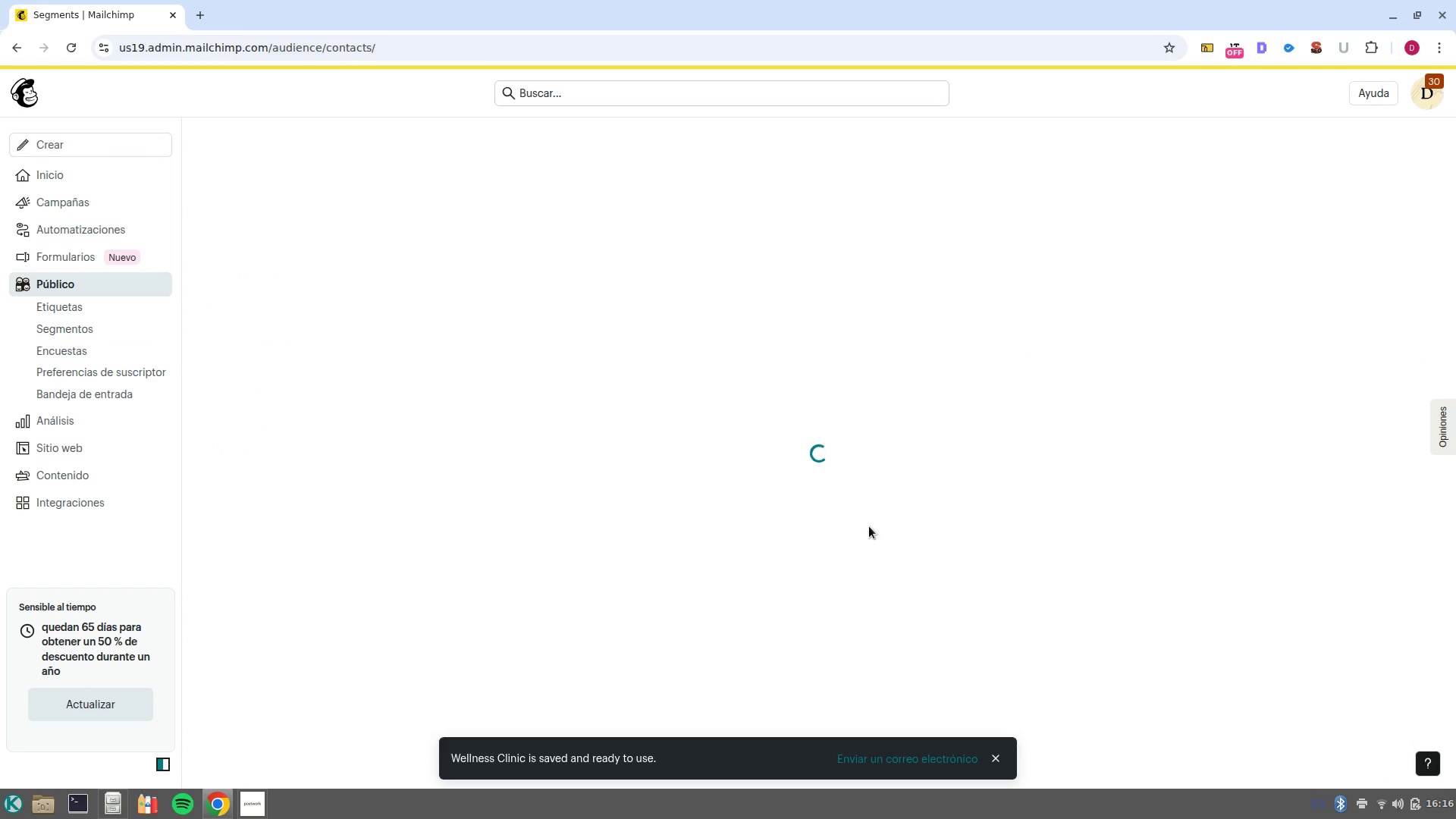 
scroll: coordinate [620, 523], scroll_direction: down, amount: 5.0
 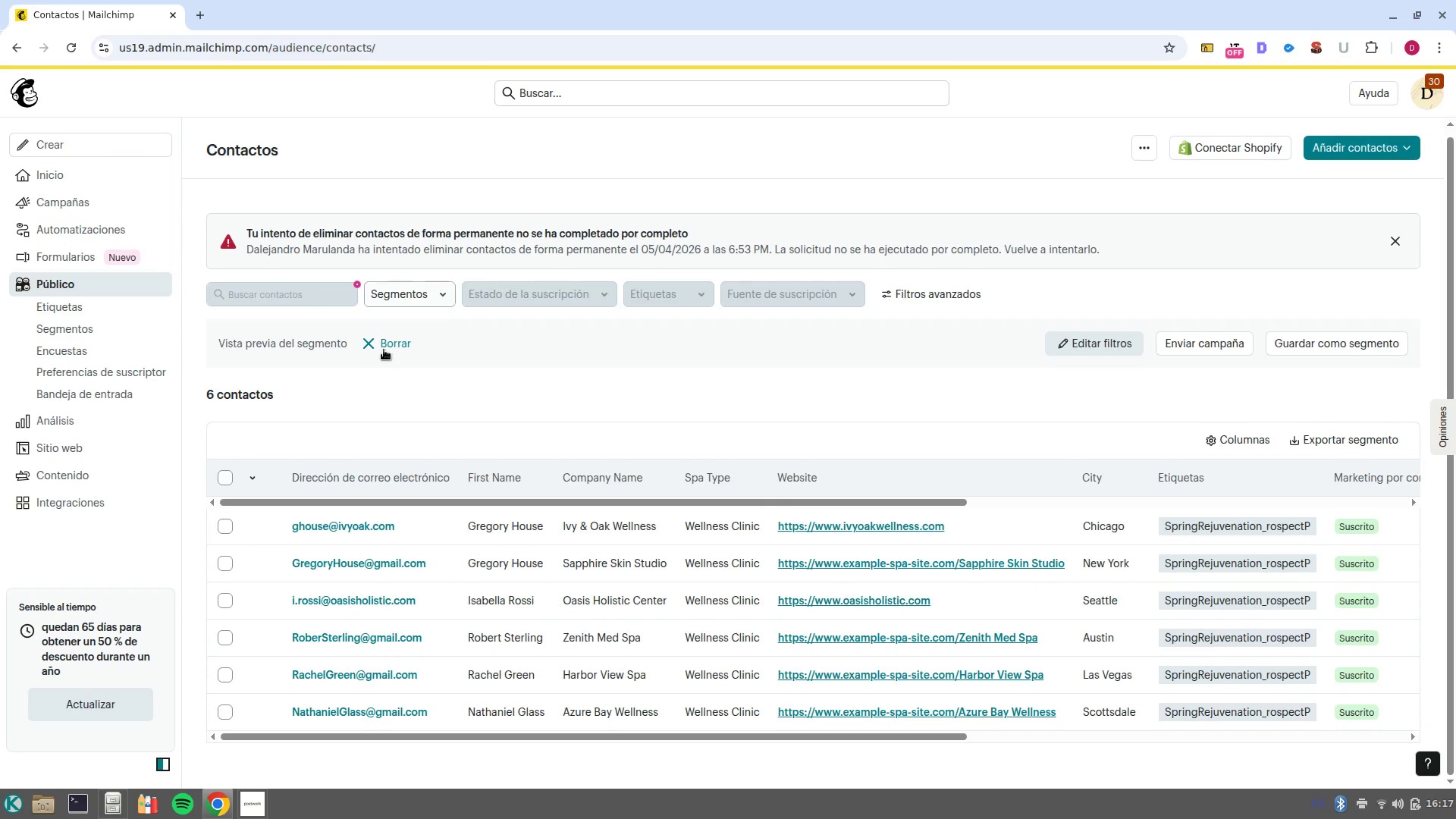 
left_click([364, 343])
 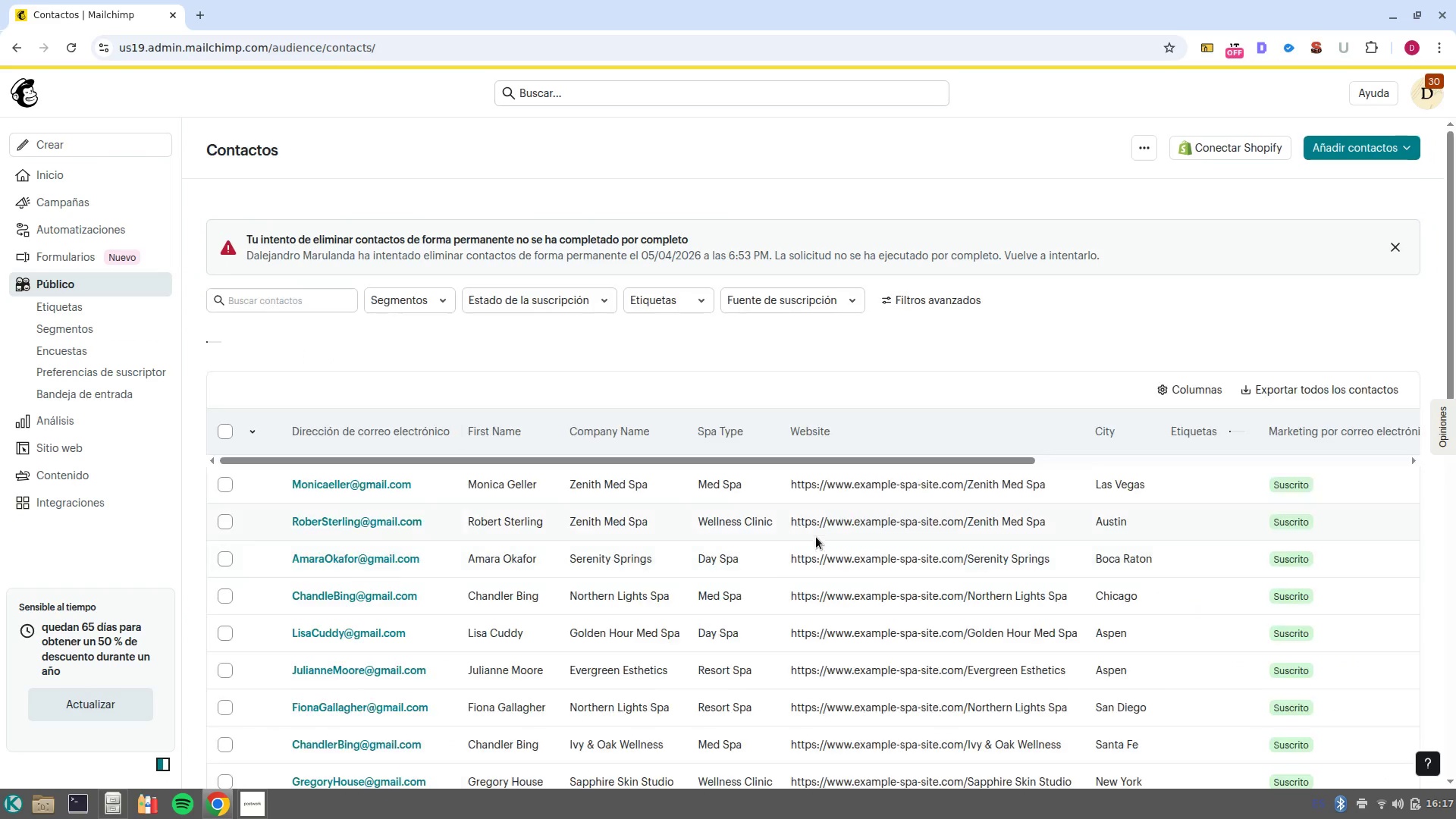 
scroll: coordinate [815, 537], scroll_direction: down, amount: 2.0
 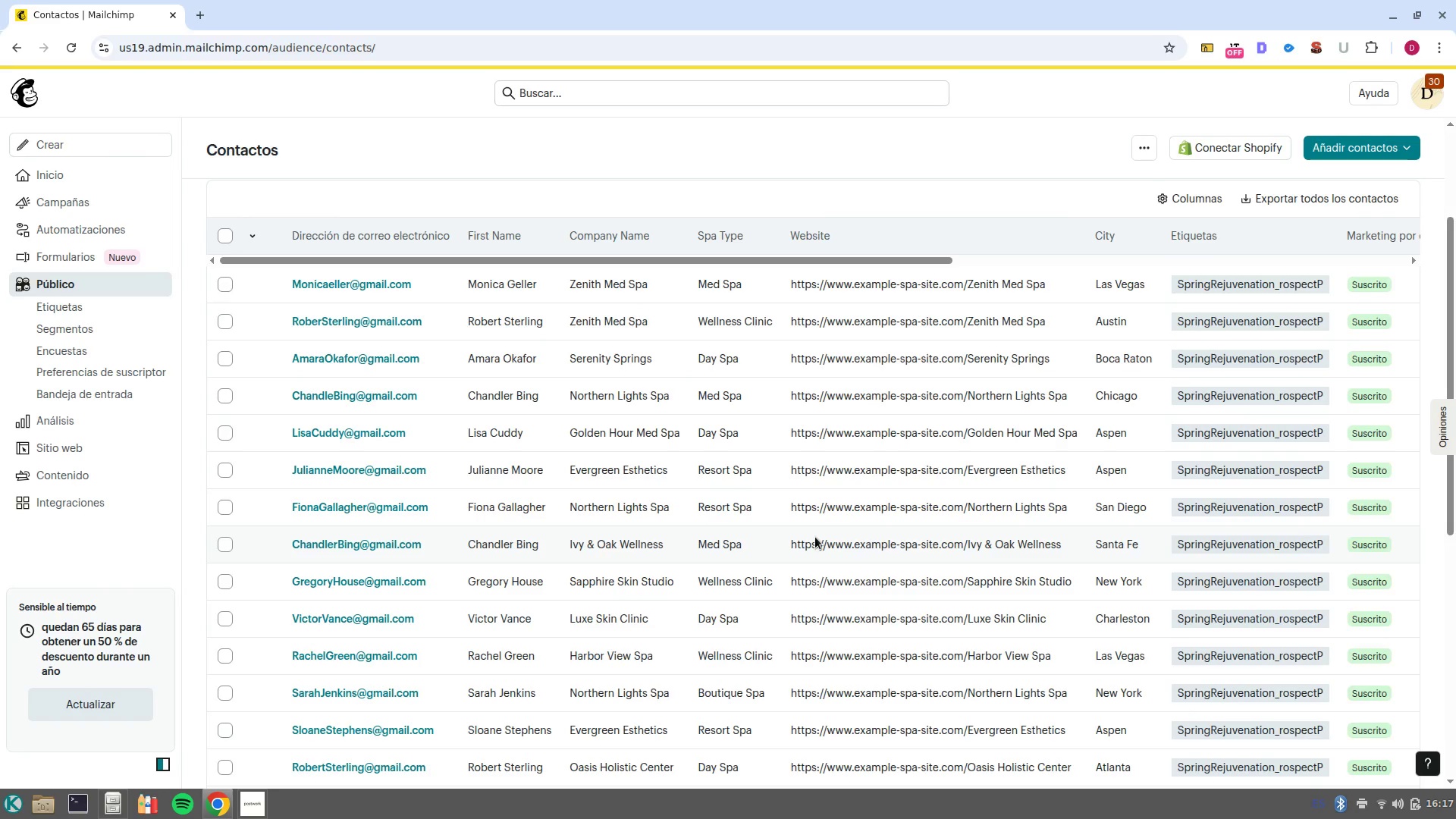 